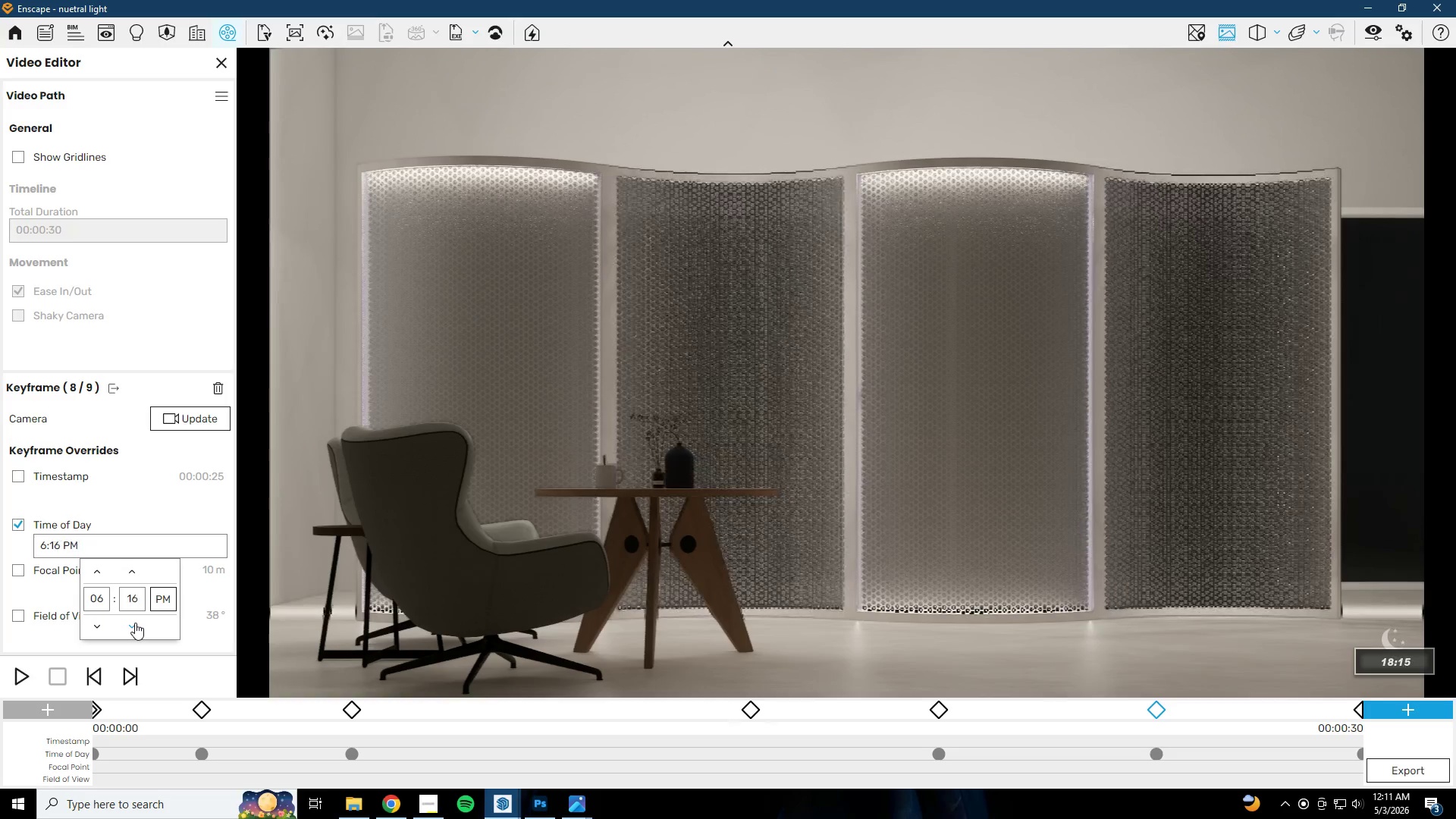 
triple_click([135, 623])
 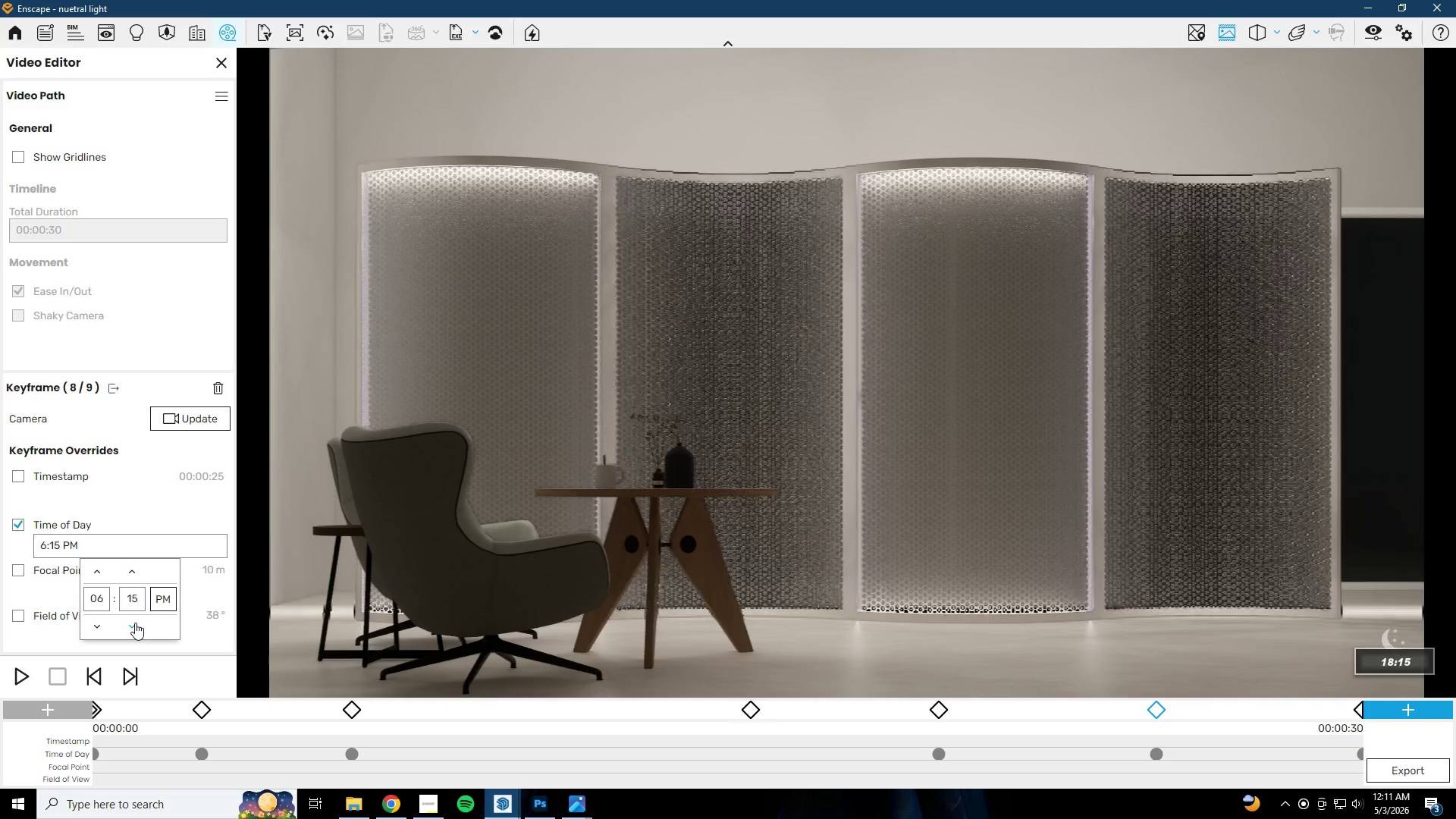 
triple_click([135, 623])
 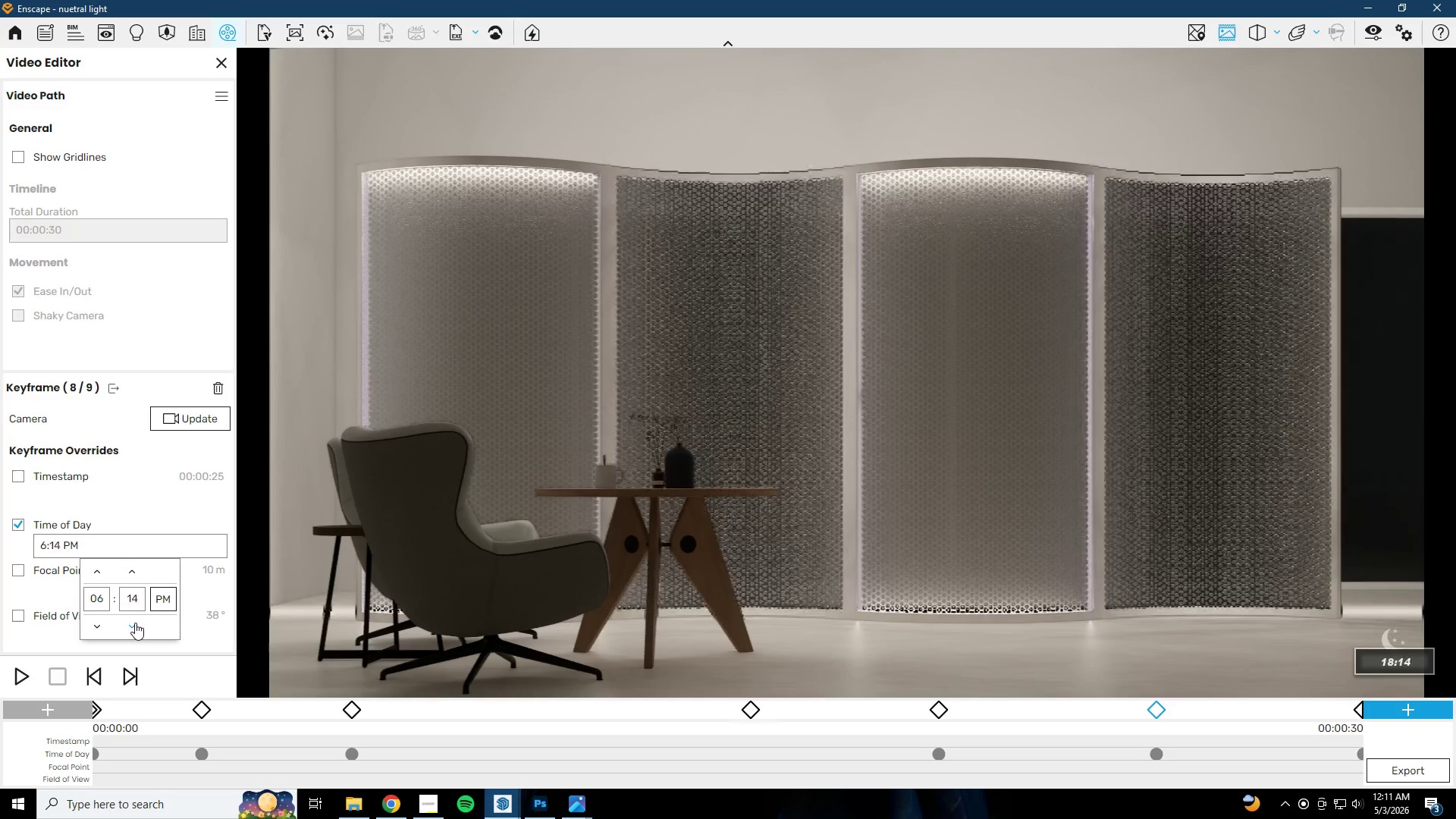 
triple_click([135, 623])
 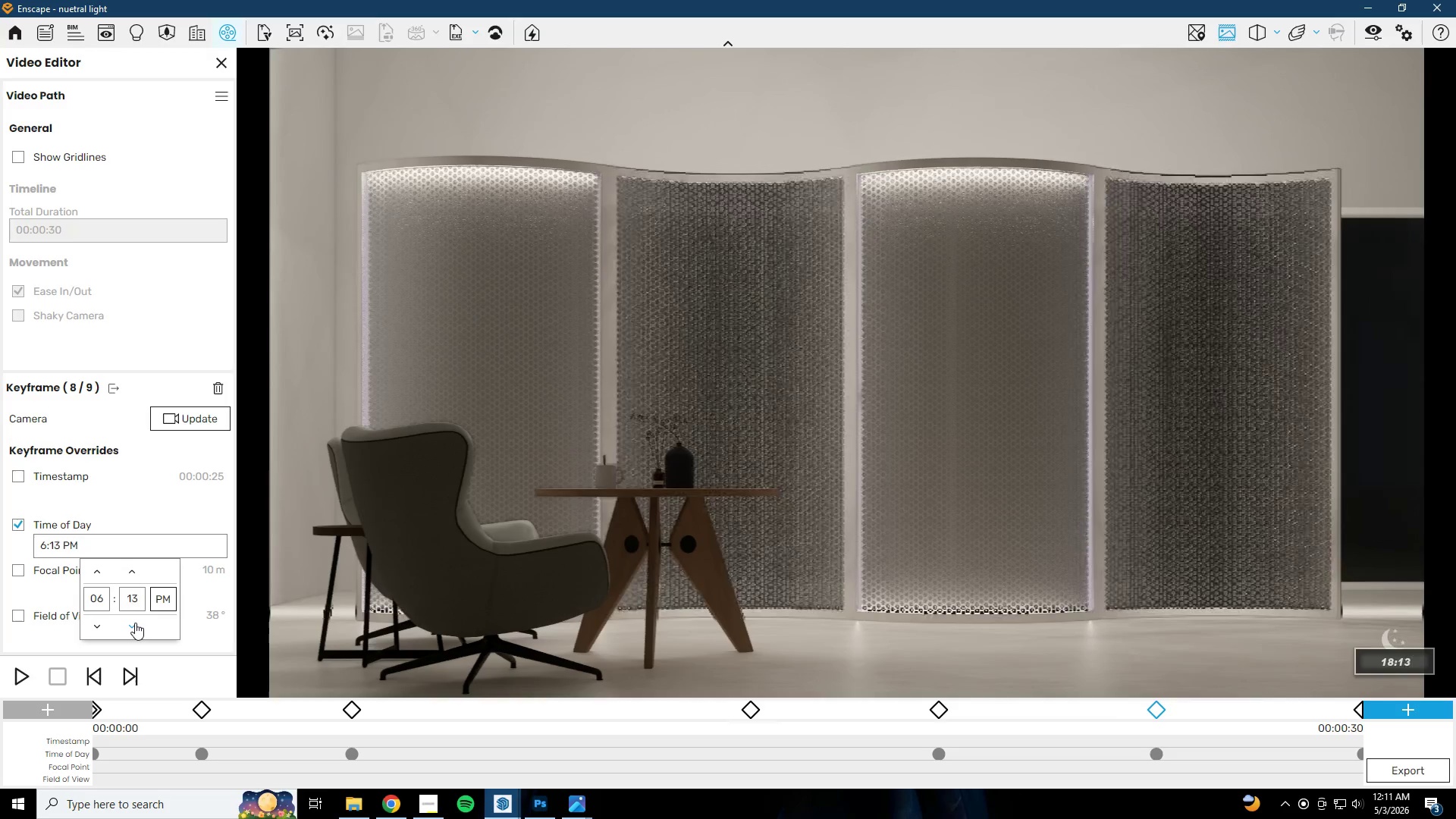 
triple_click([135, 623])
 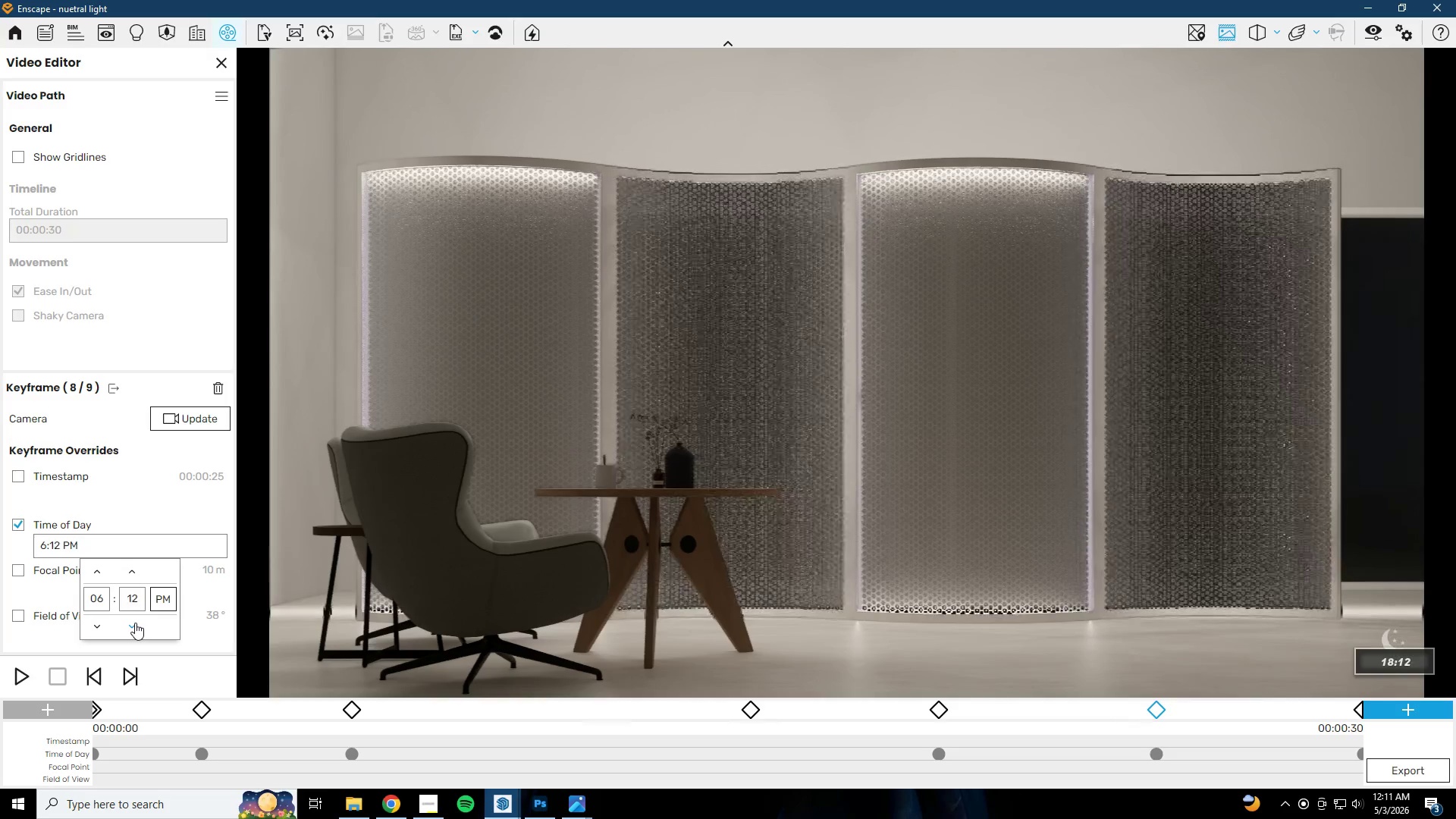 
triple_click([135, 623])
 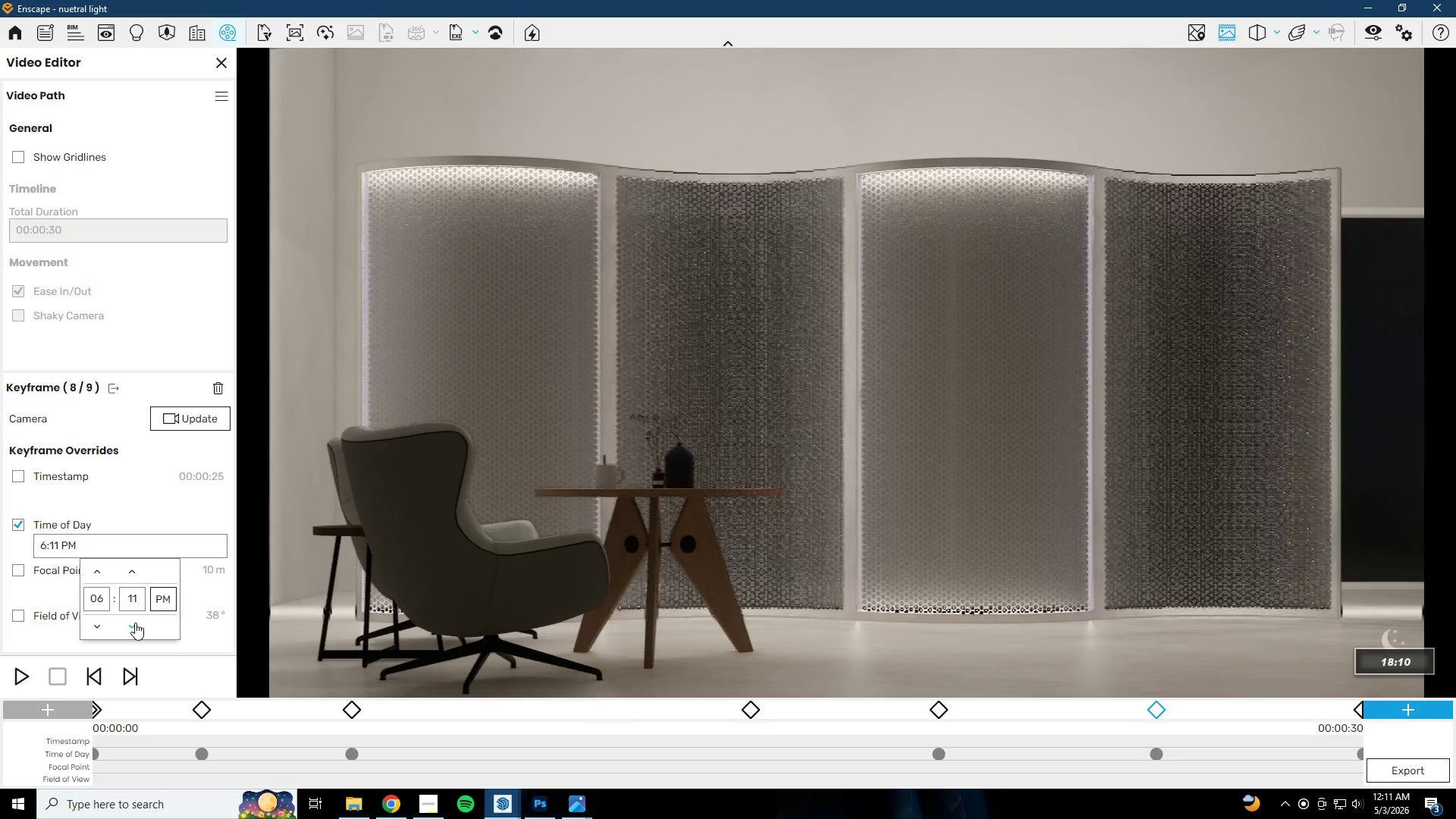 
triple_click([135, 623])
 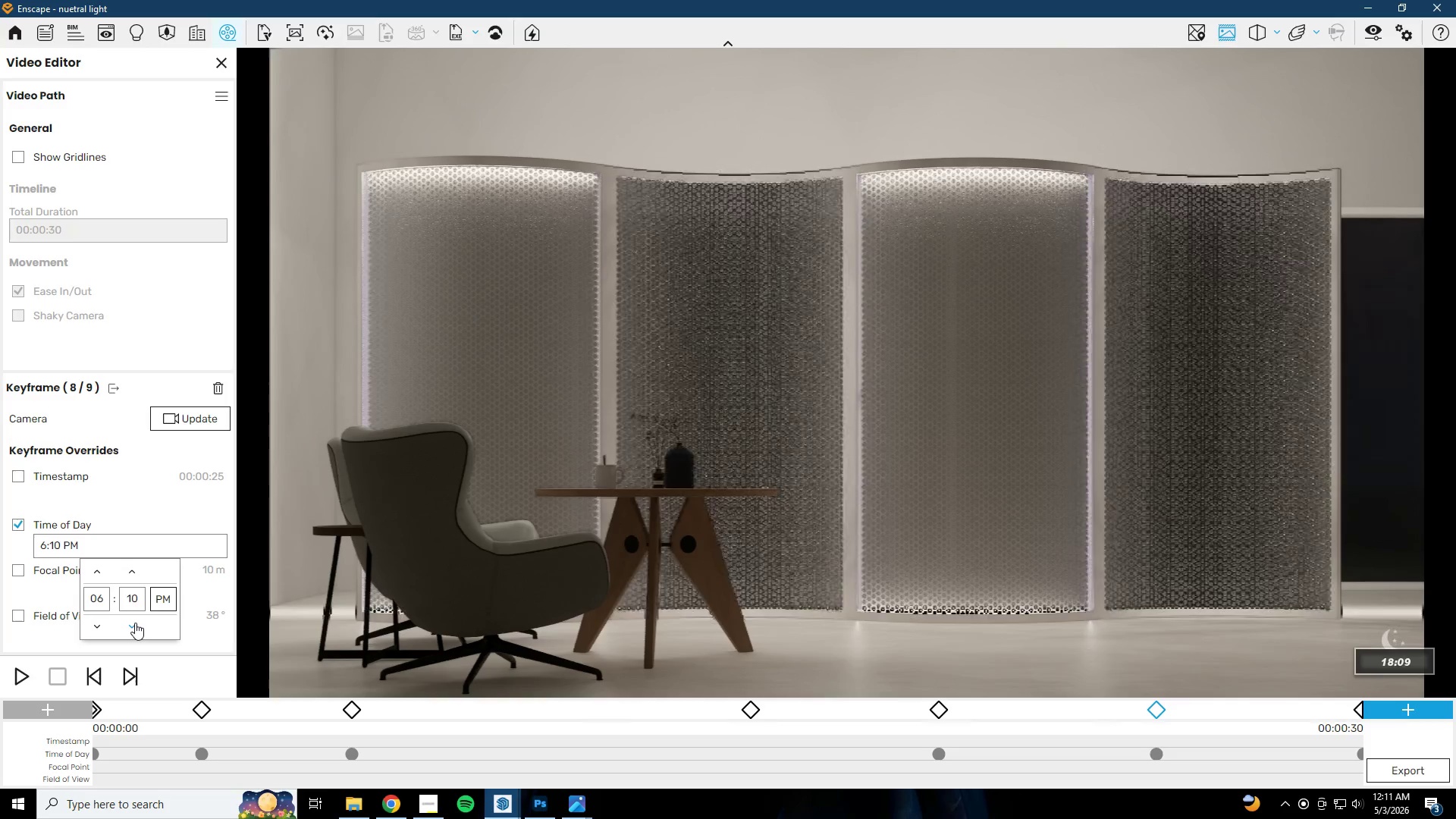 
triple_click([135, 623])
 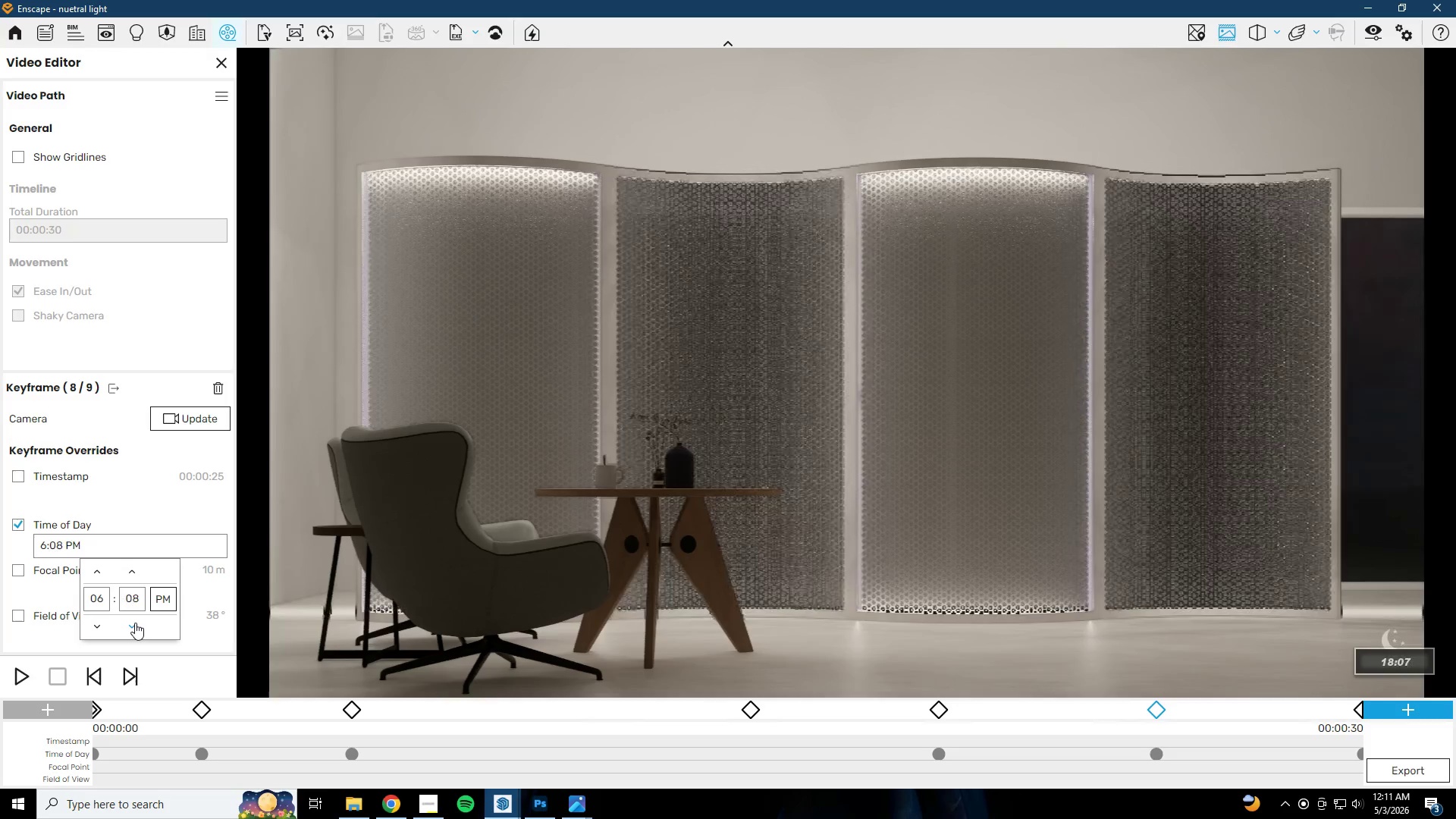 
triple_click([135, 623])
 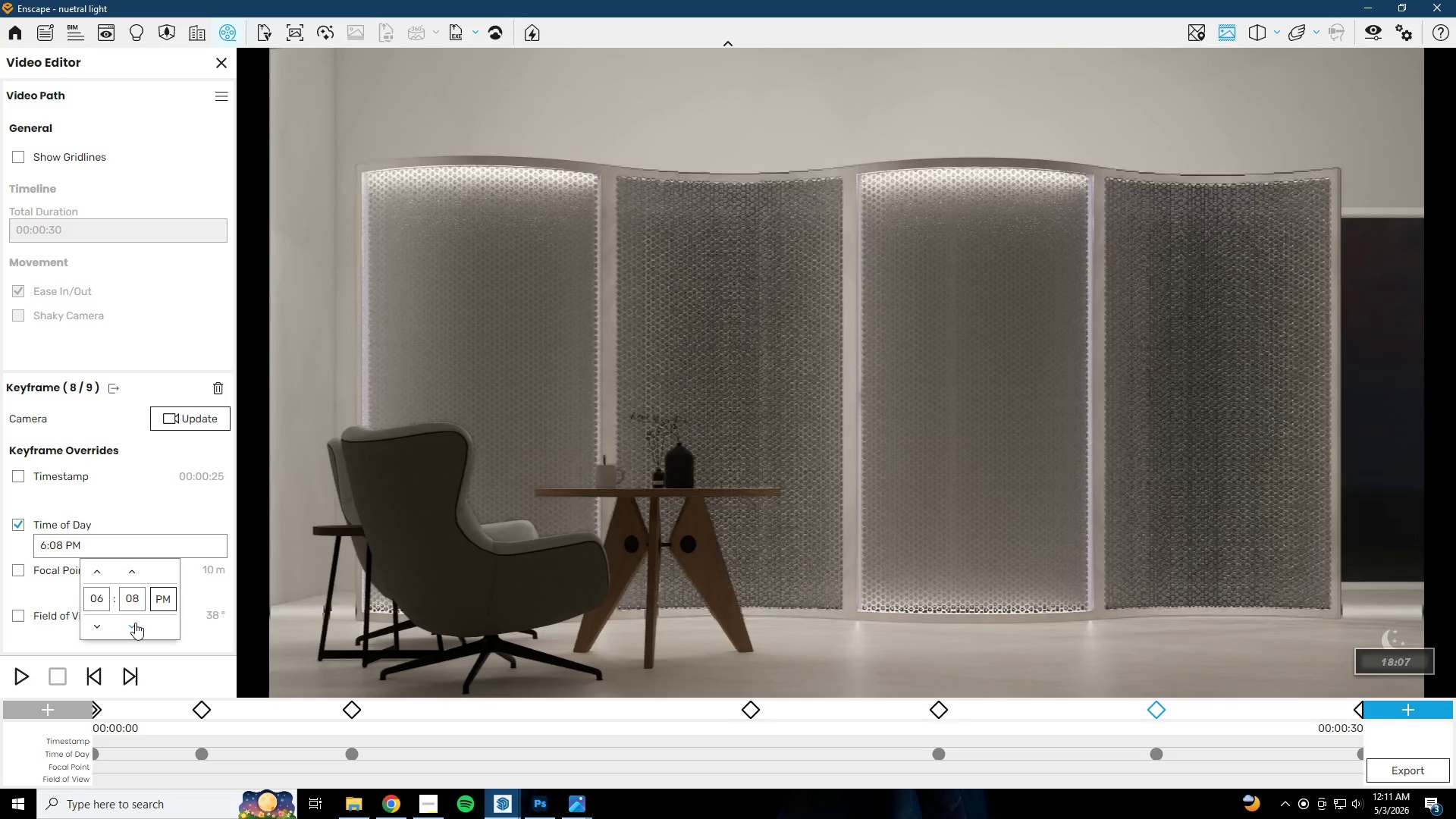 
triple_click([135, 623])
 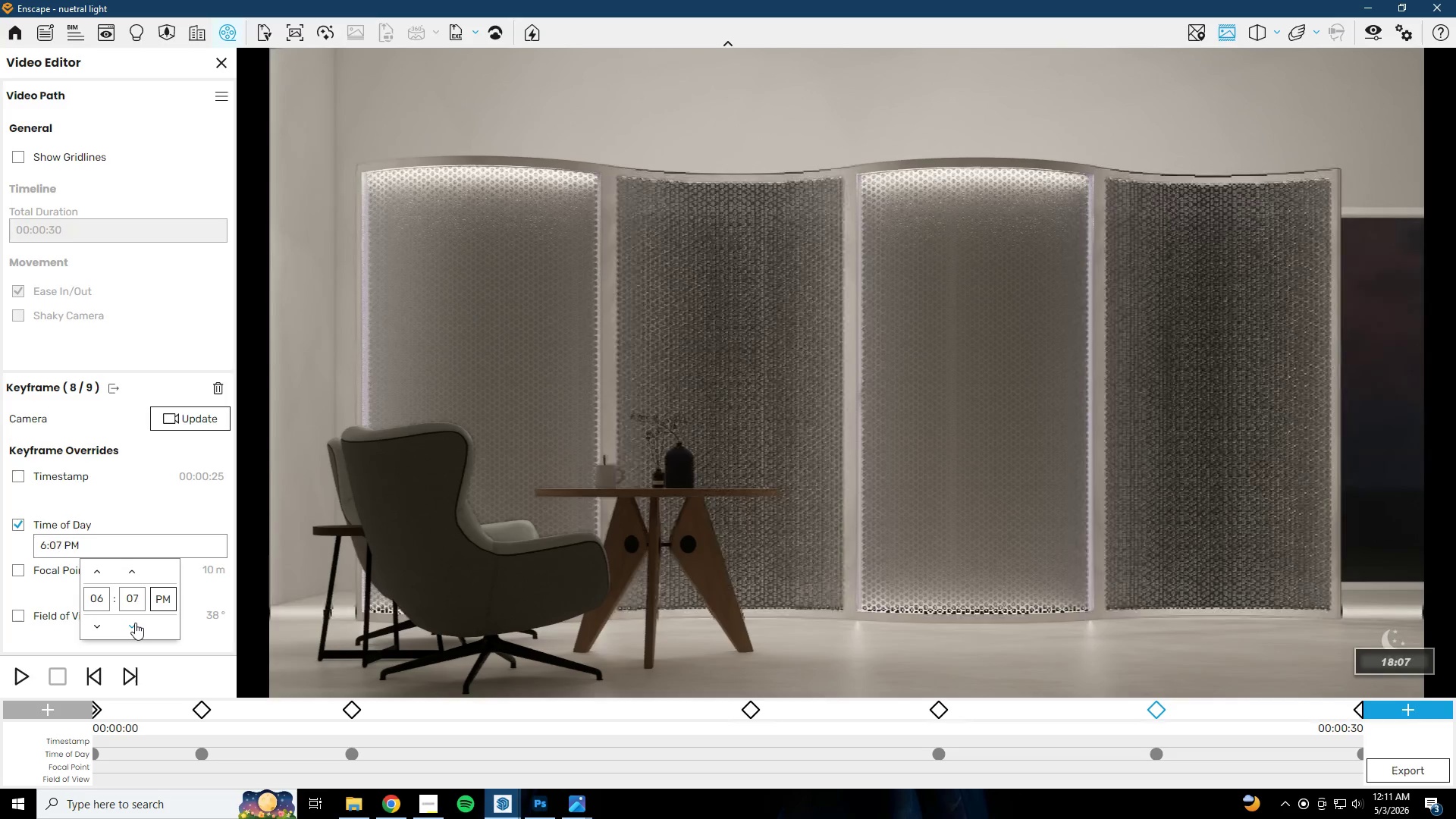 
triple_click([135, 623])
 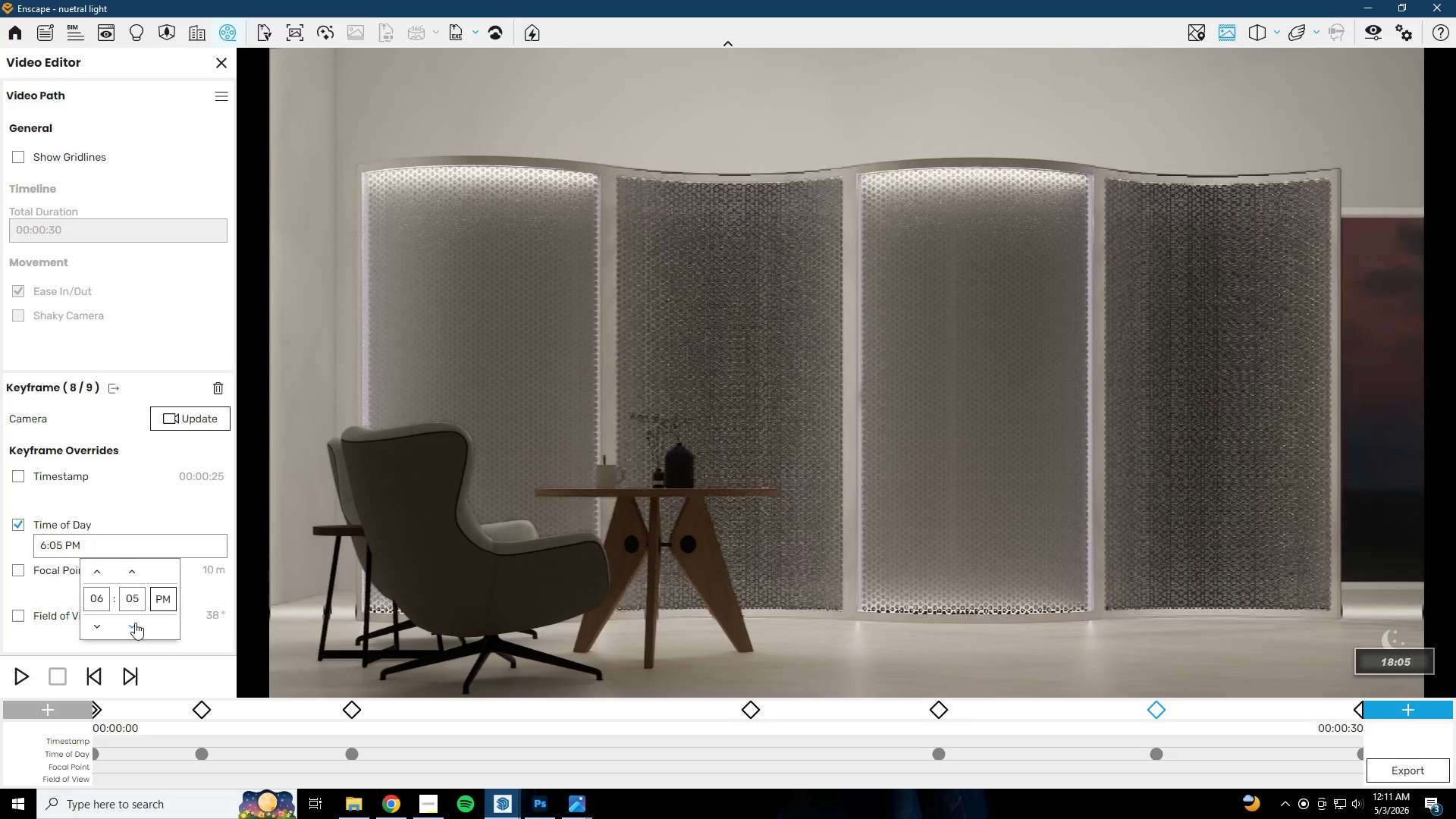 
triple_click([135, 623])
 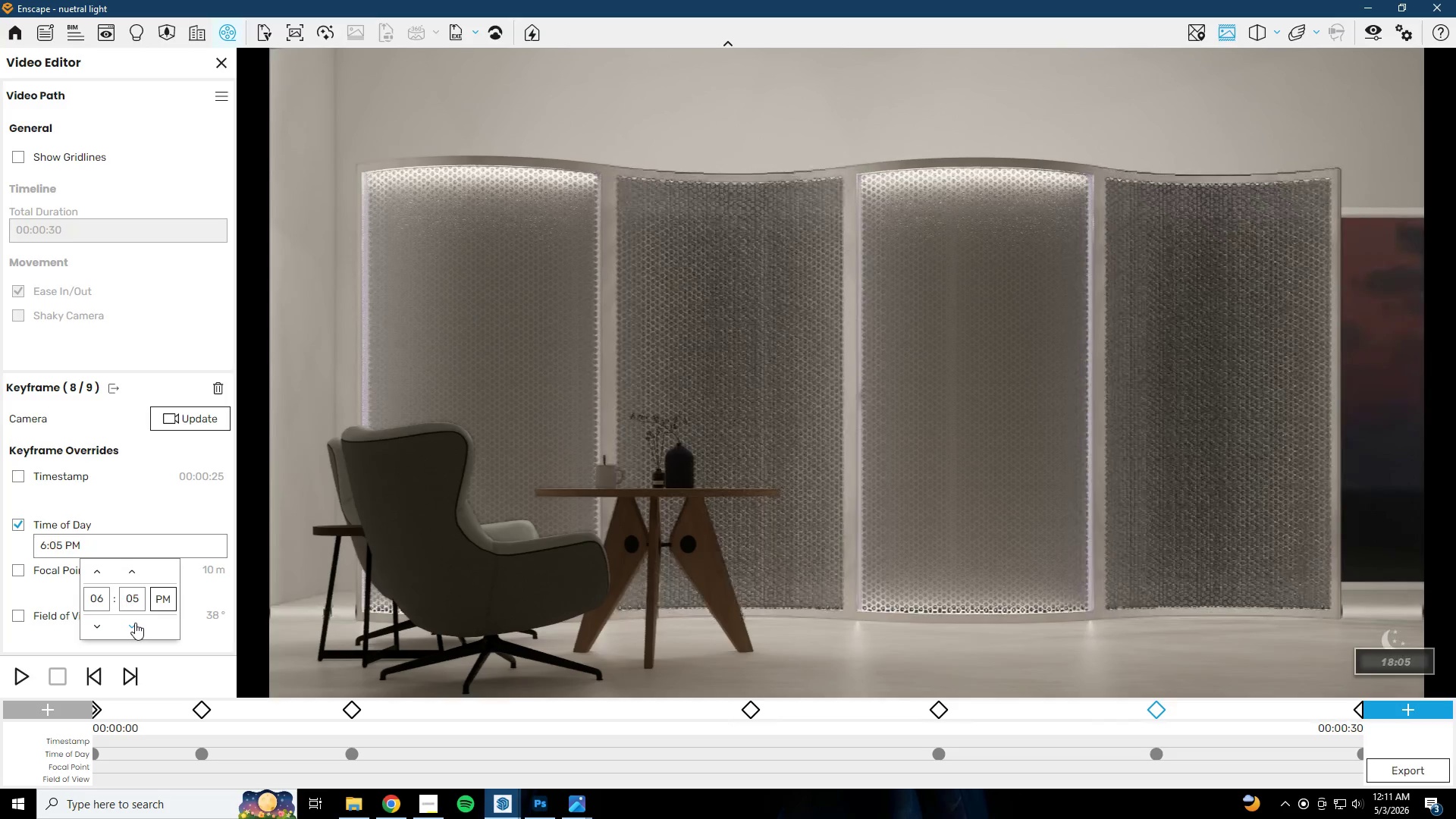 
triple_click([135, 623])
 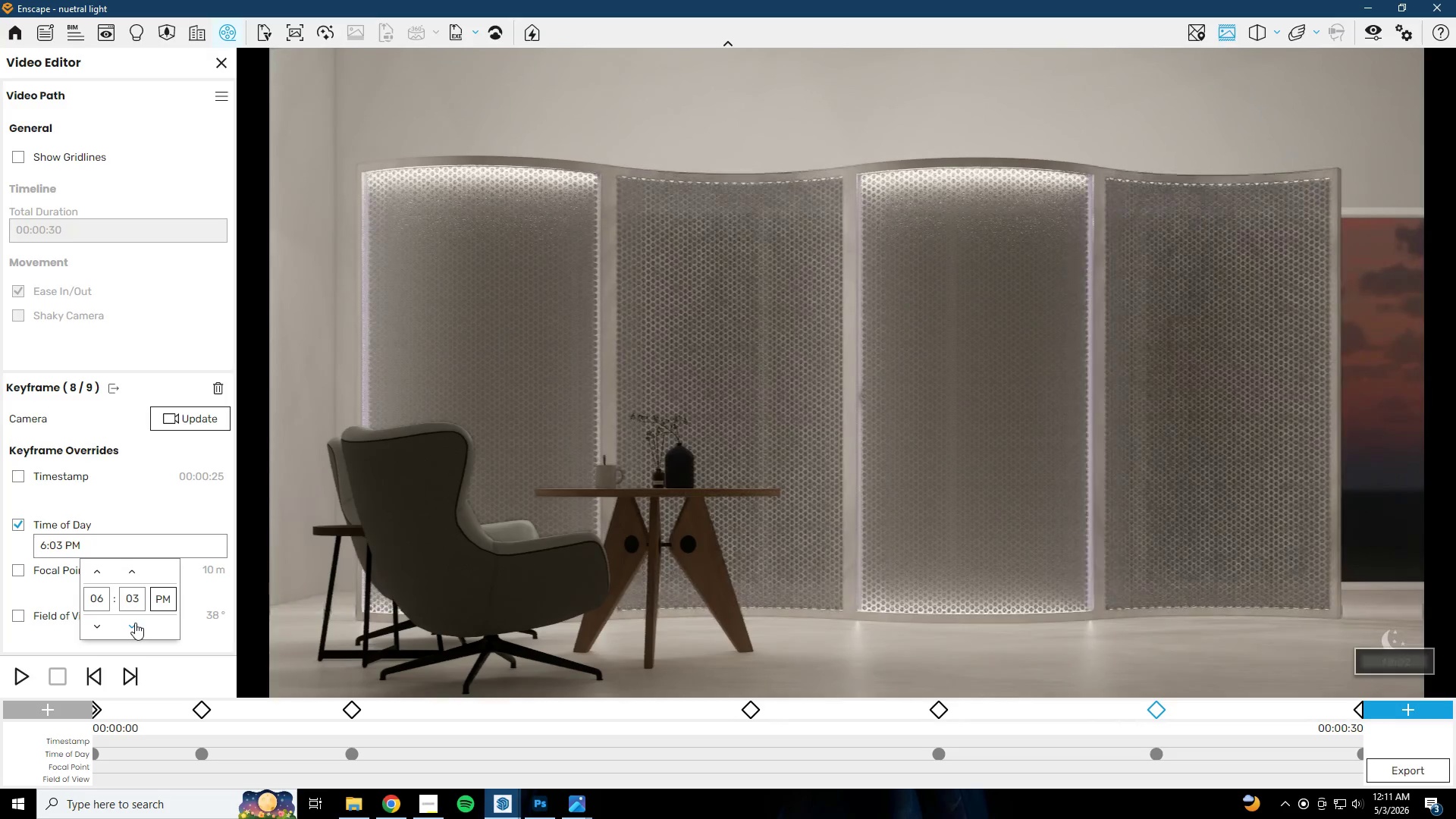 
left_click([135, 623])
 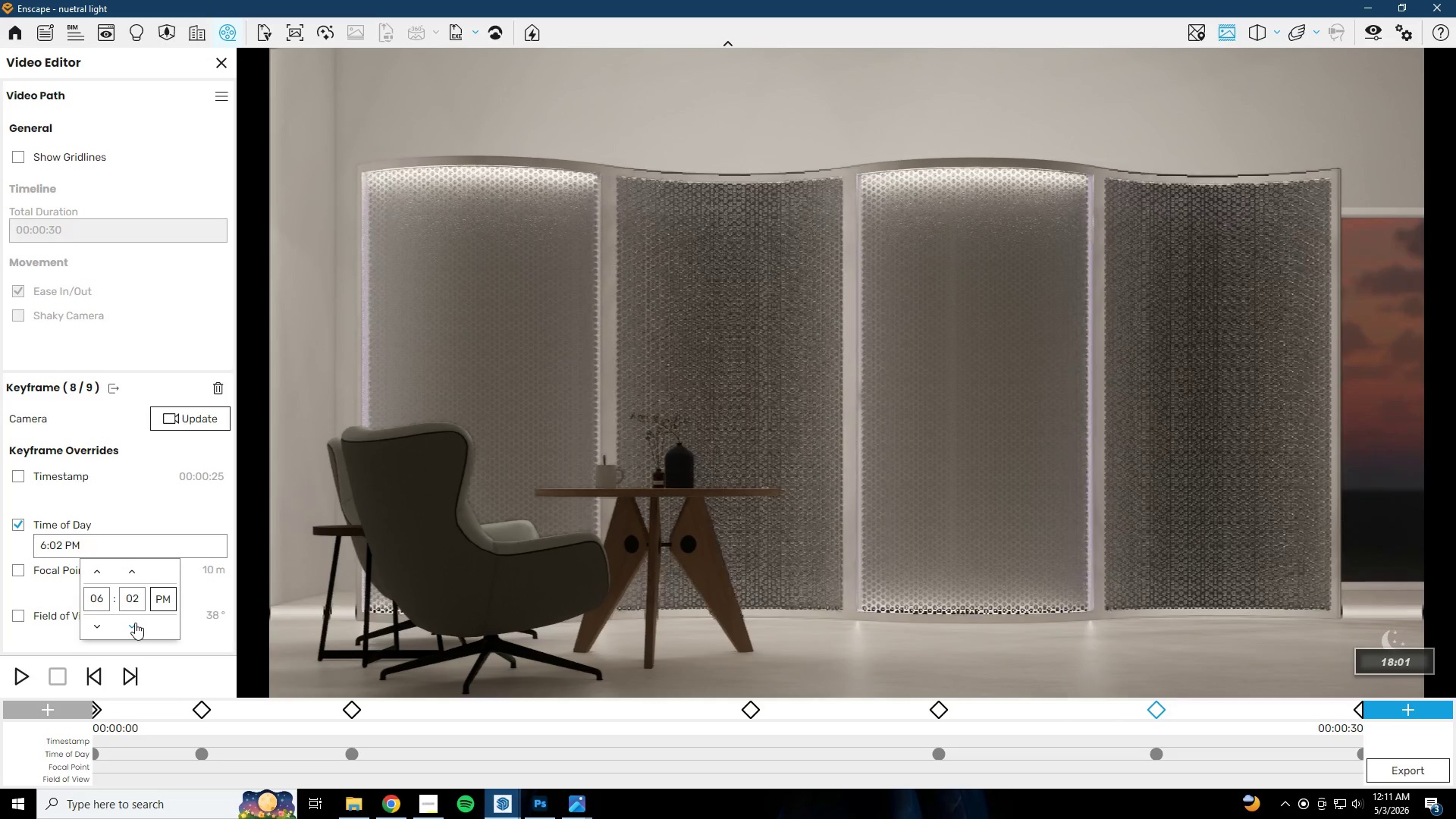 
left_click([135, 623])
 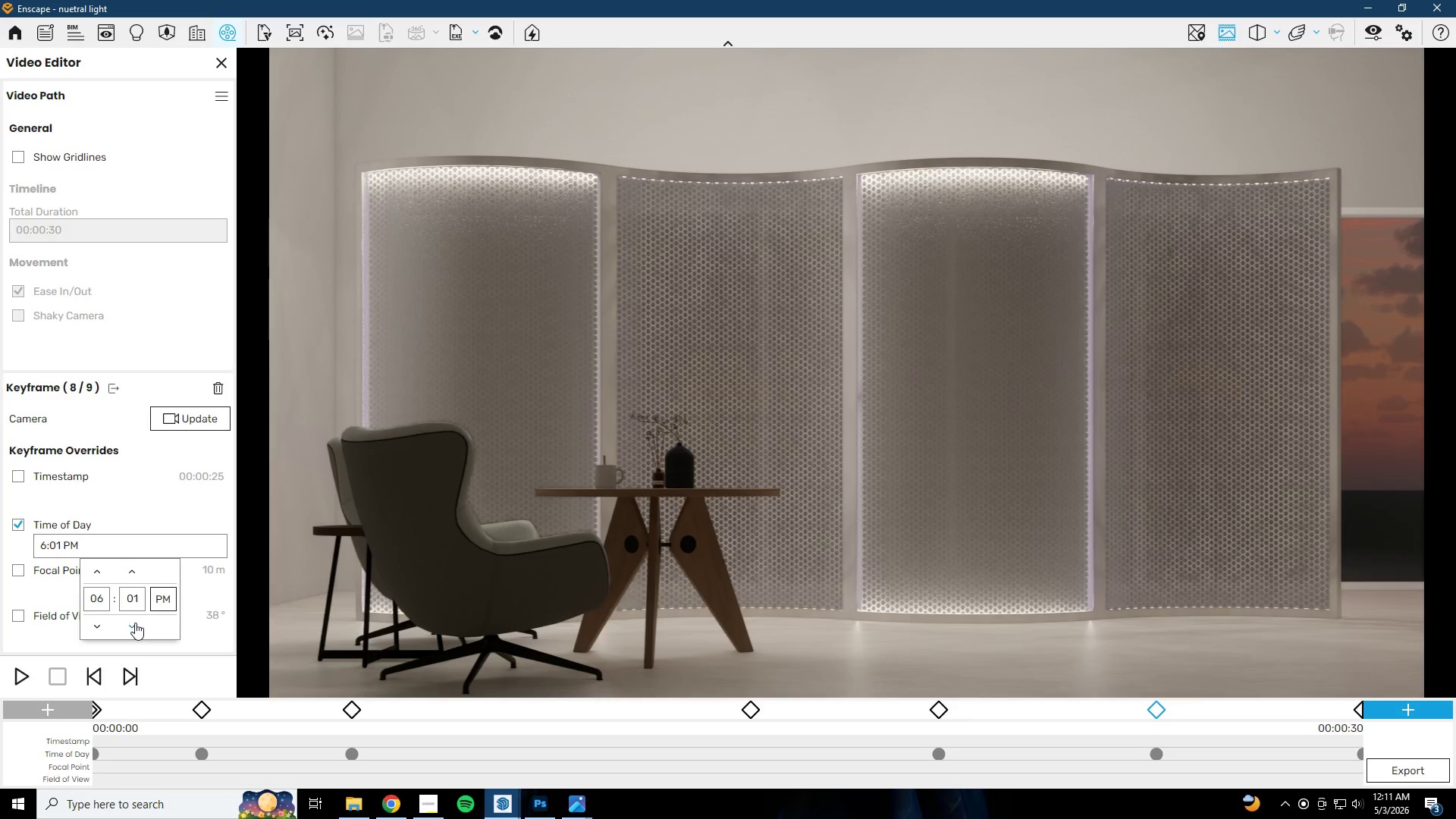 
left_click([135, 623])
 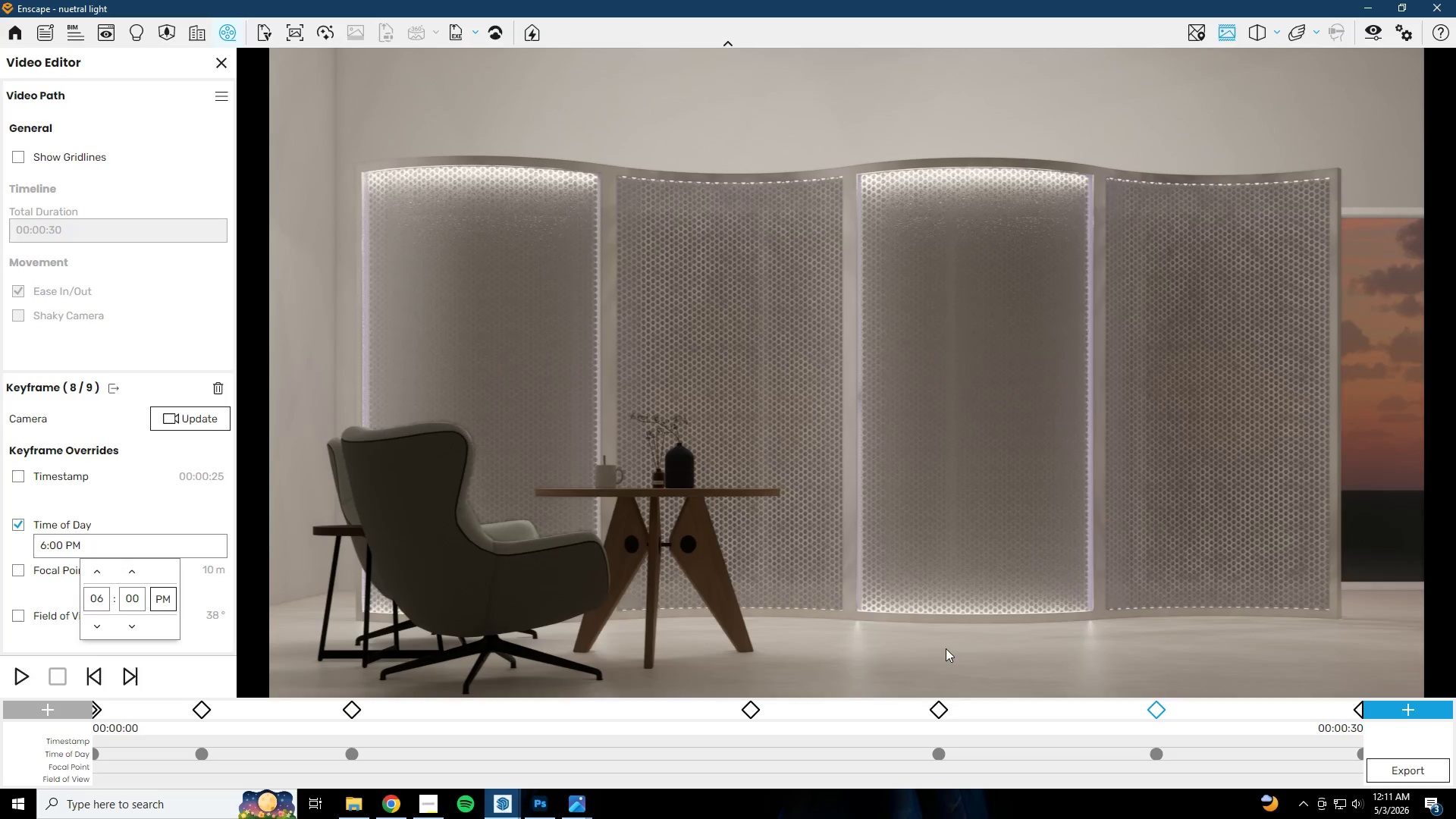 
left_click([192, 419])
 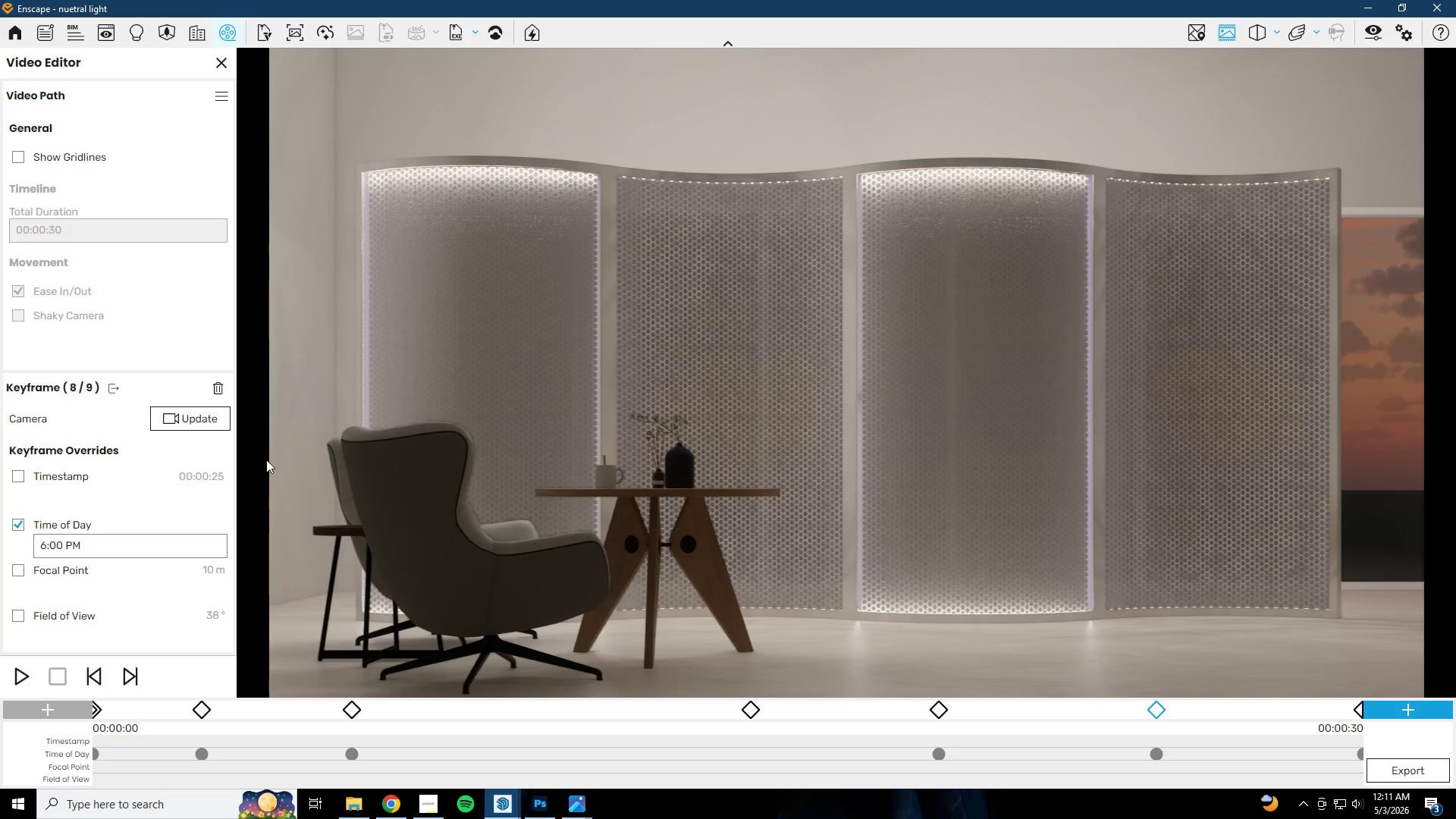 
left_click([221, 422])
 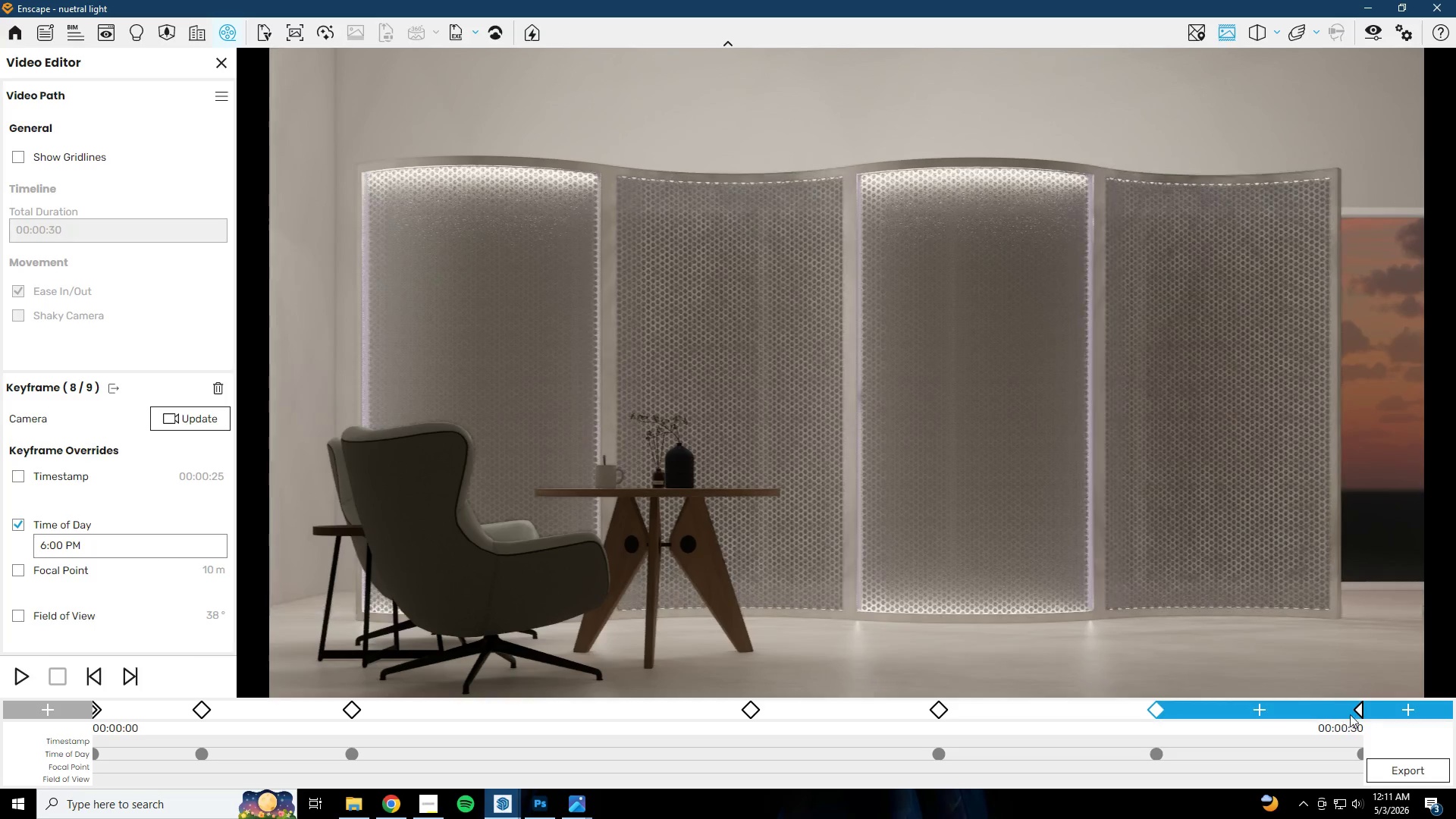 
left_click([1360, 714])
 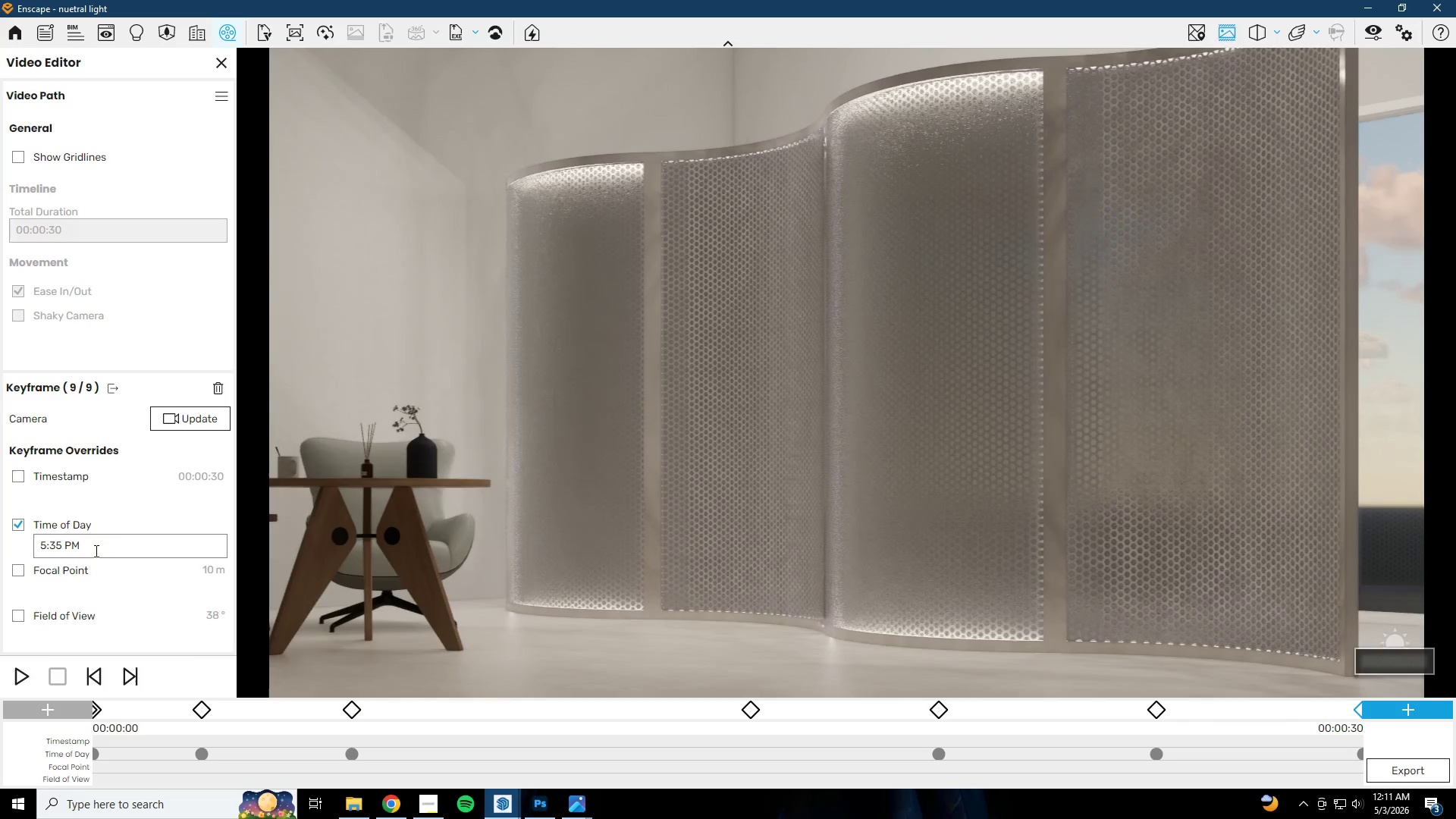 
left_click([64, 541])
 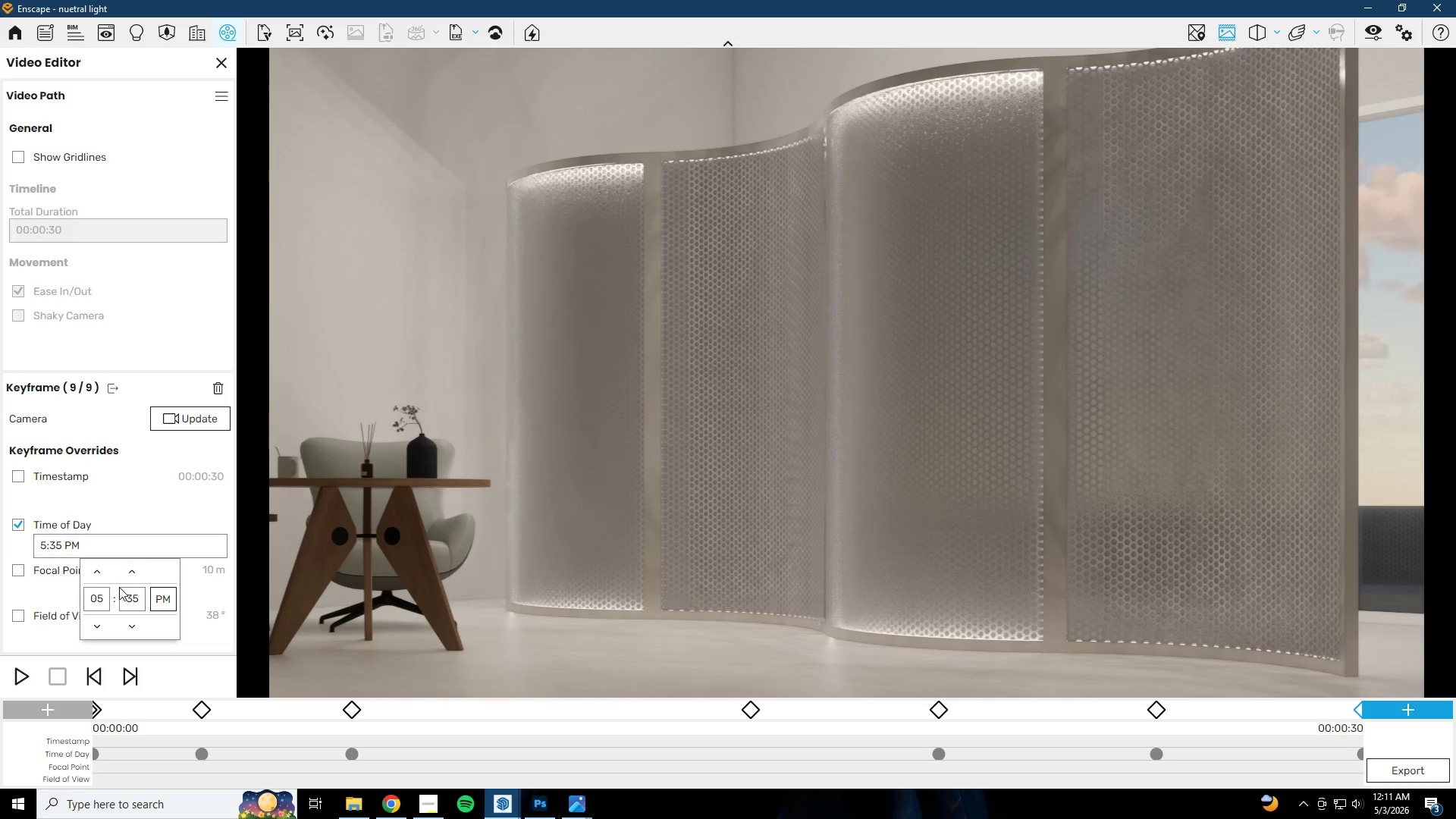 
left_click([107, 596])
 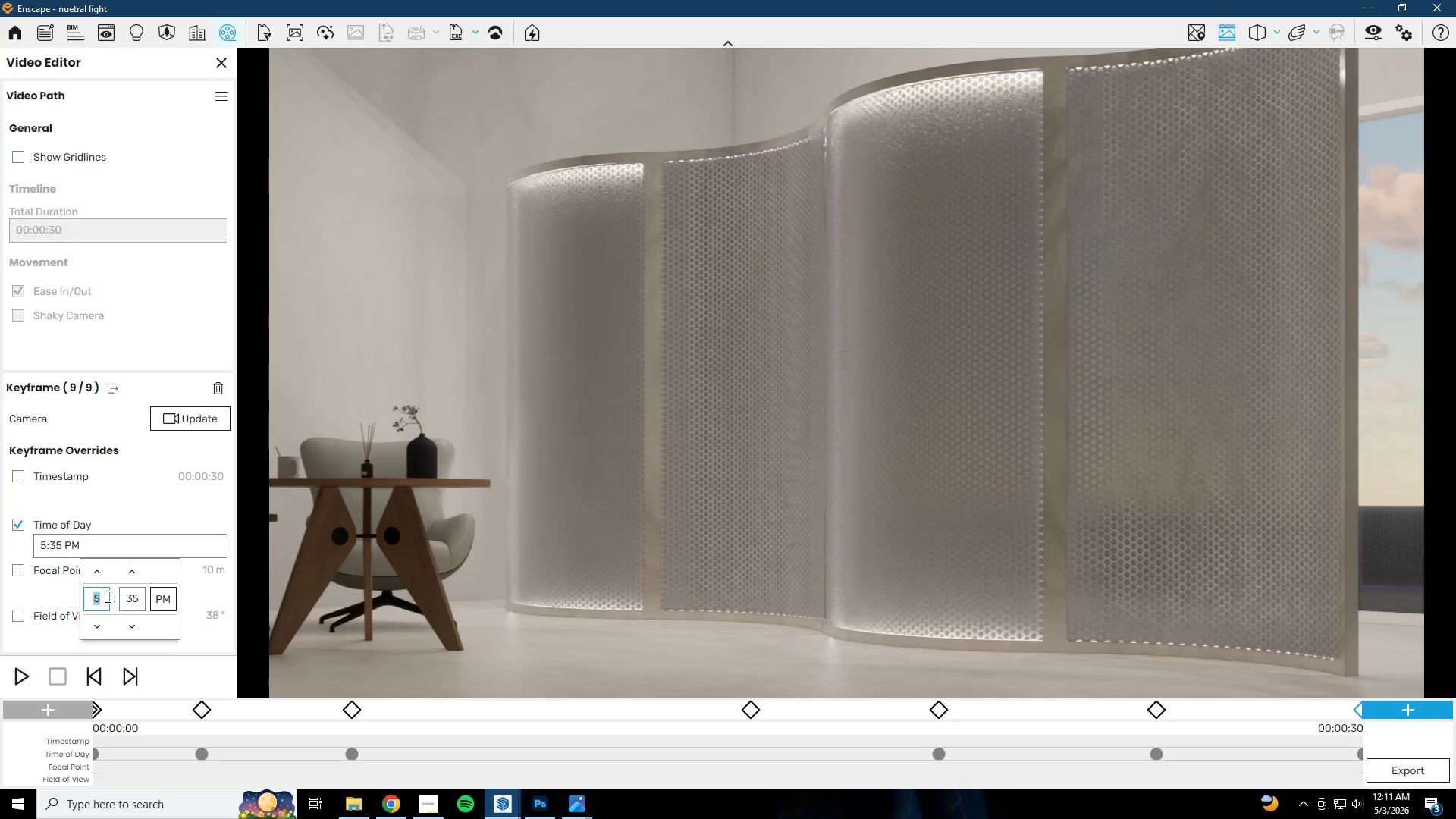 
key(Numpad6)
 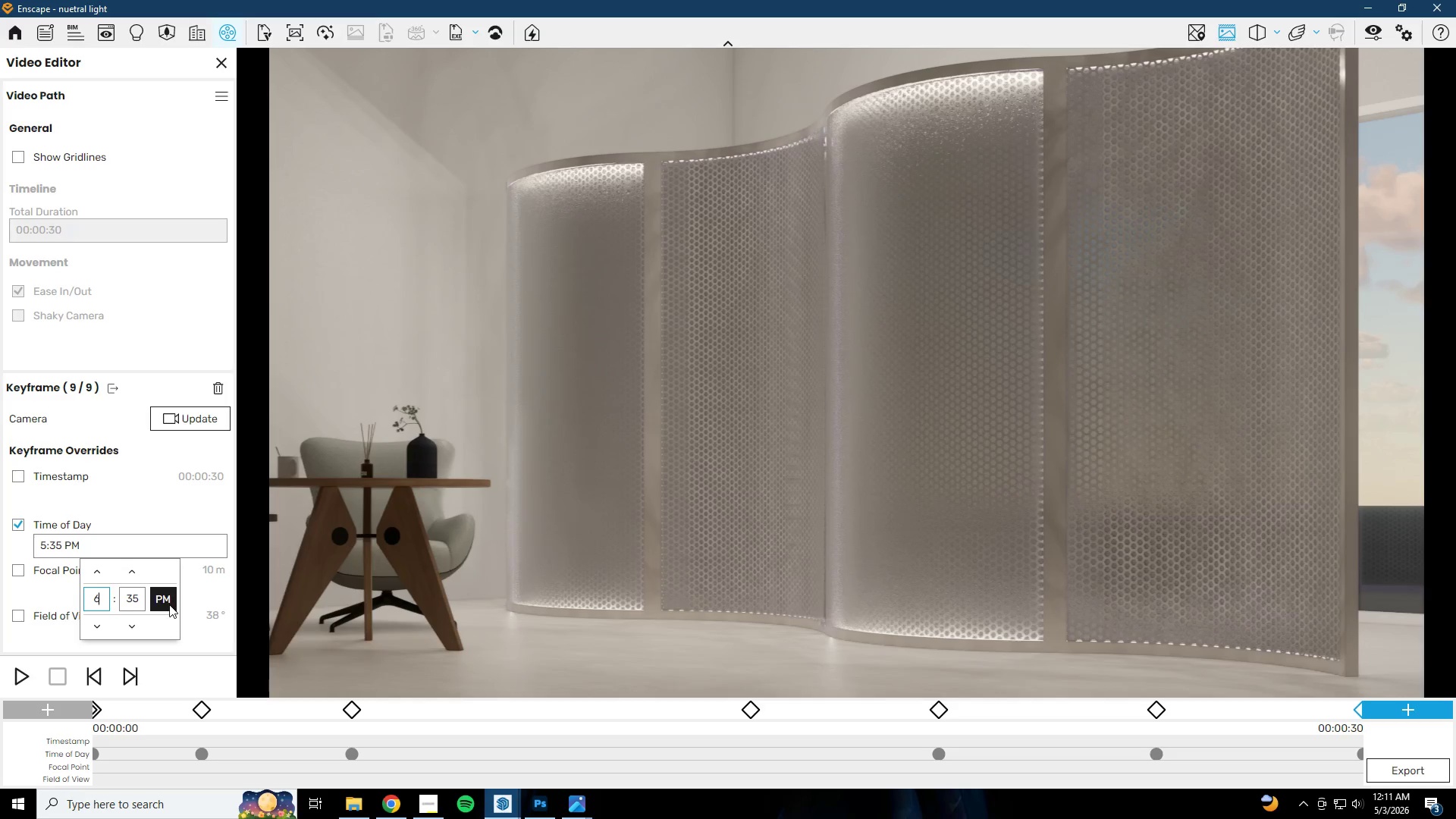 
left_click([139, 606])
 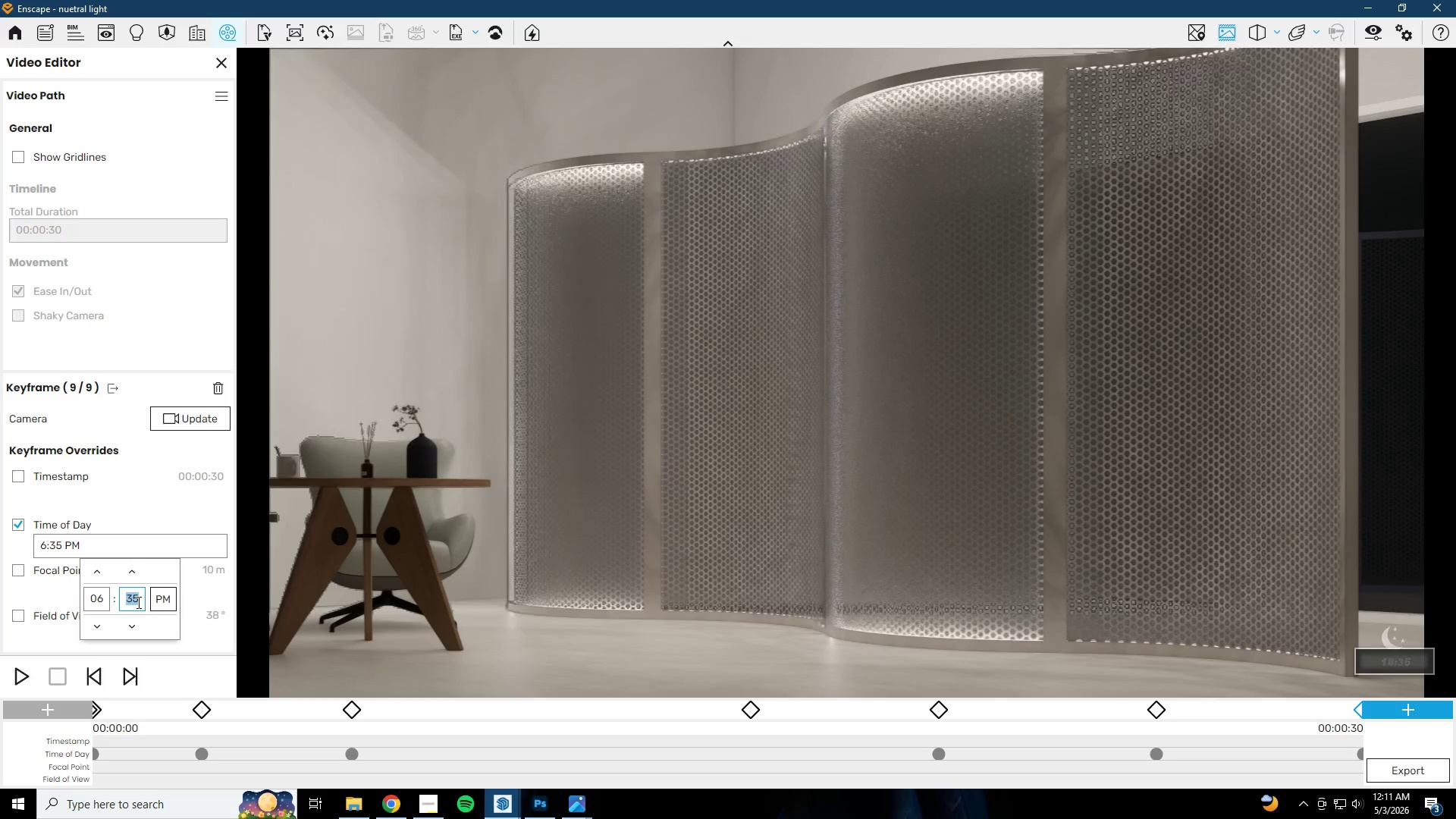 
key(Numpad0)
 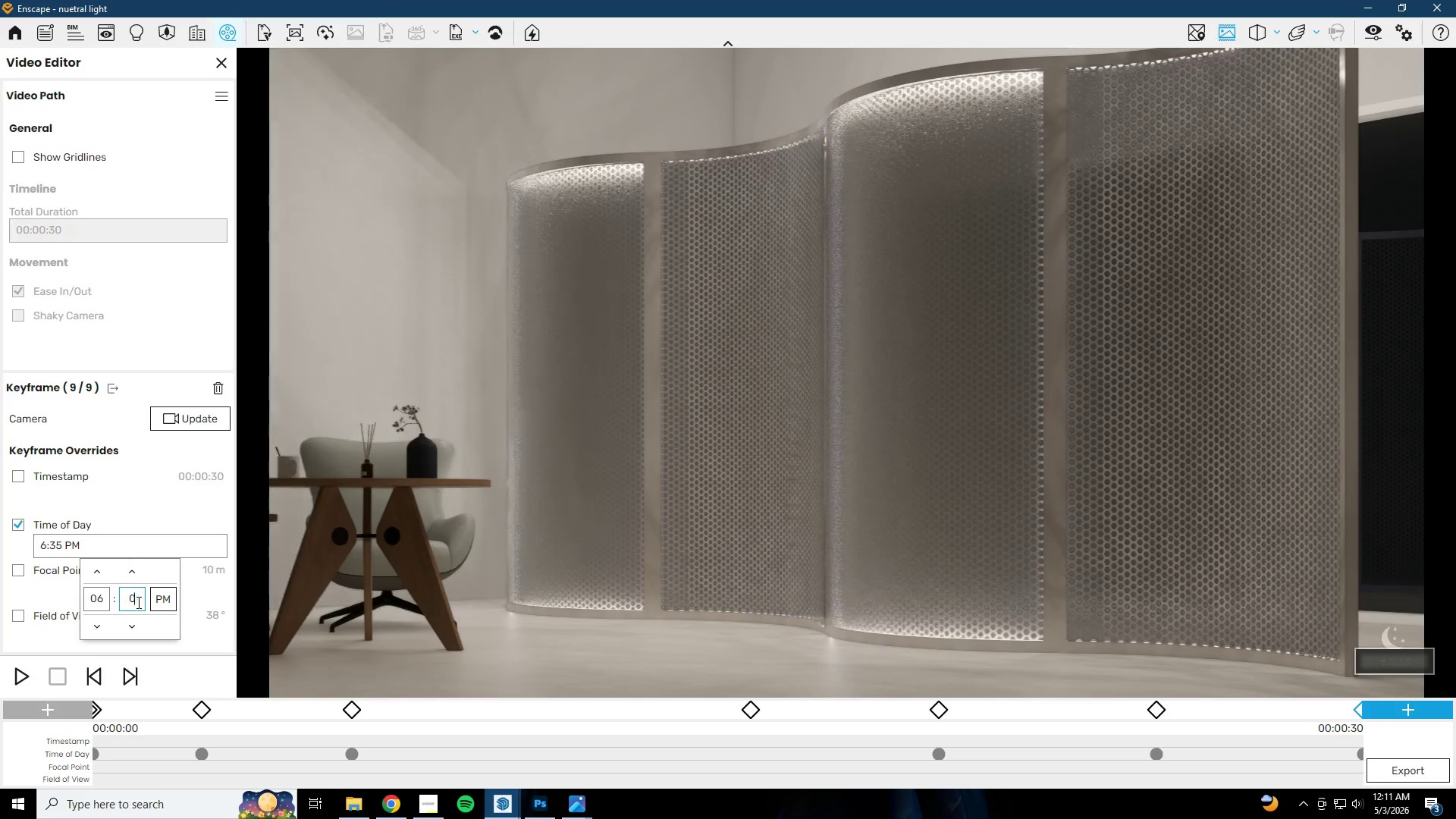 
key(Numpad0)
 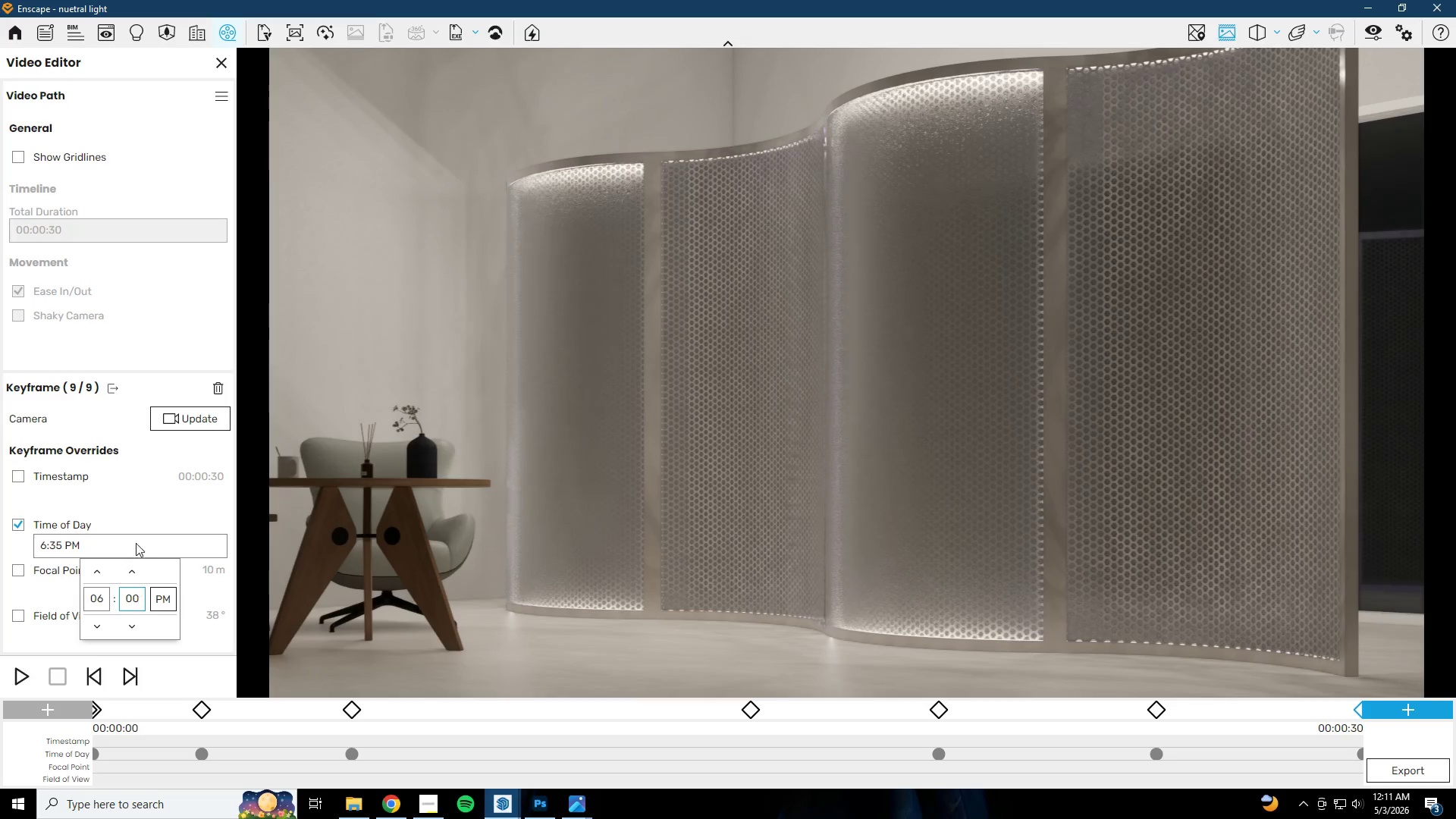 
left_click([137, 514])
 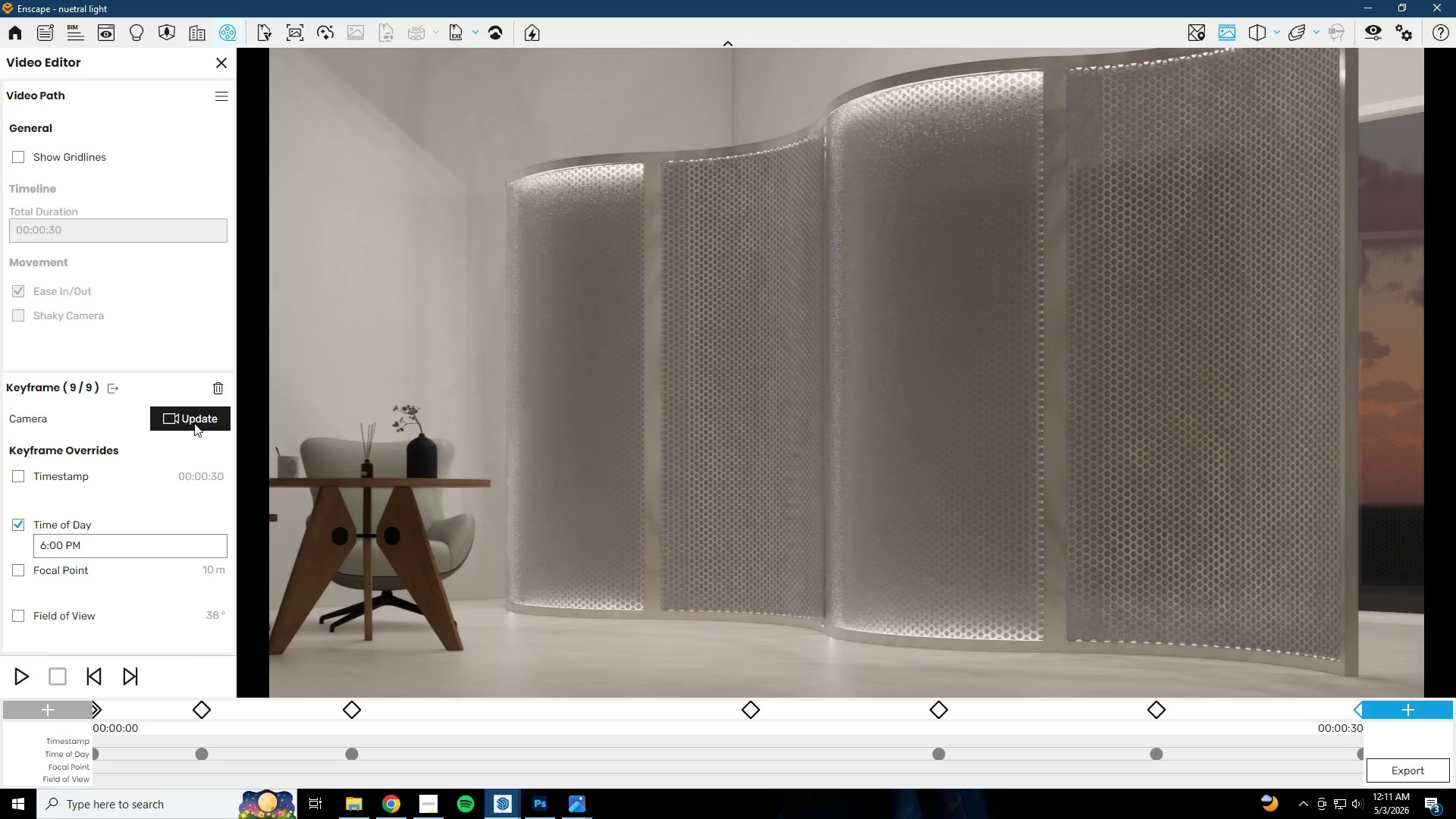 
left_click([194, 423])
 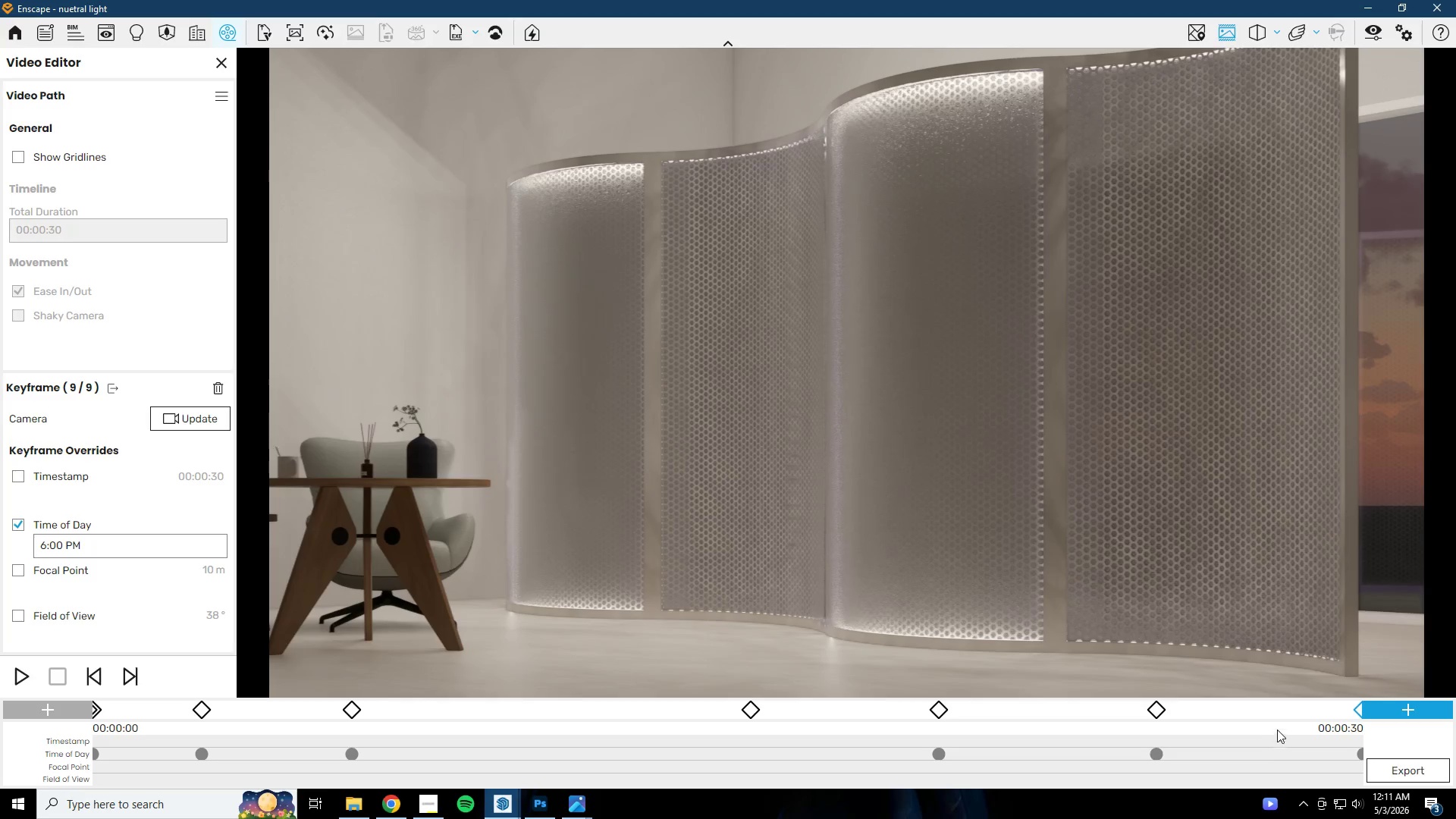 
wait(6.81)
 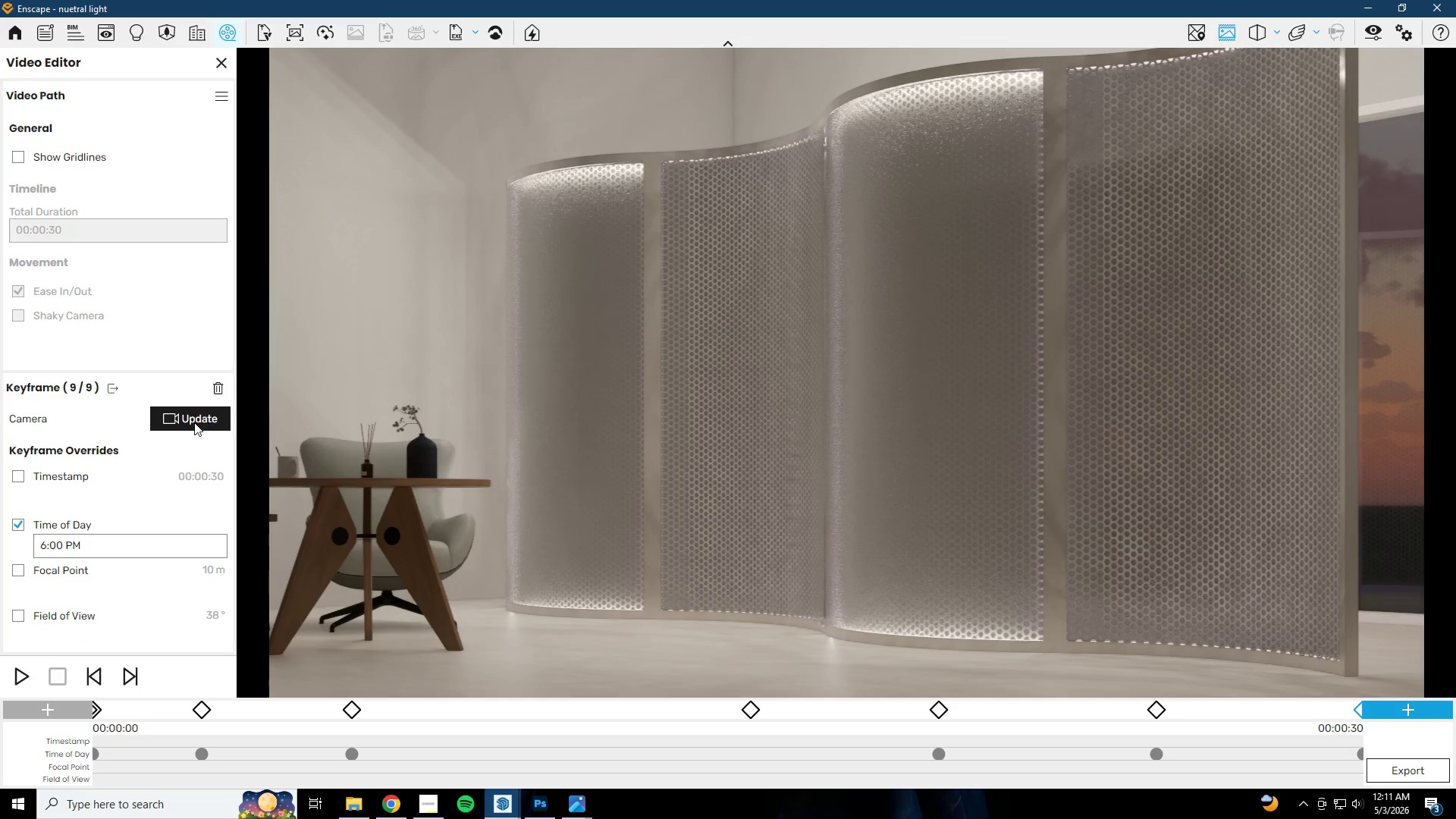 
left_click([1160, 708])
 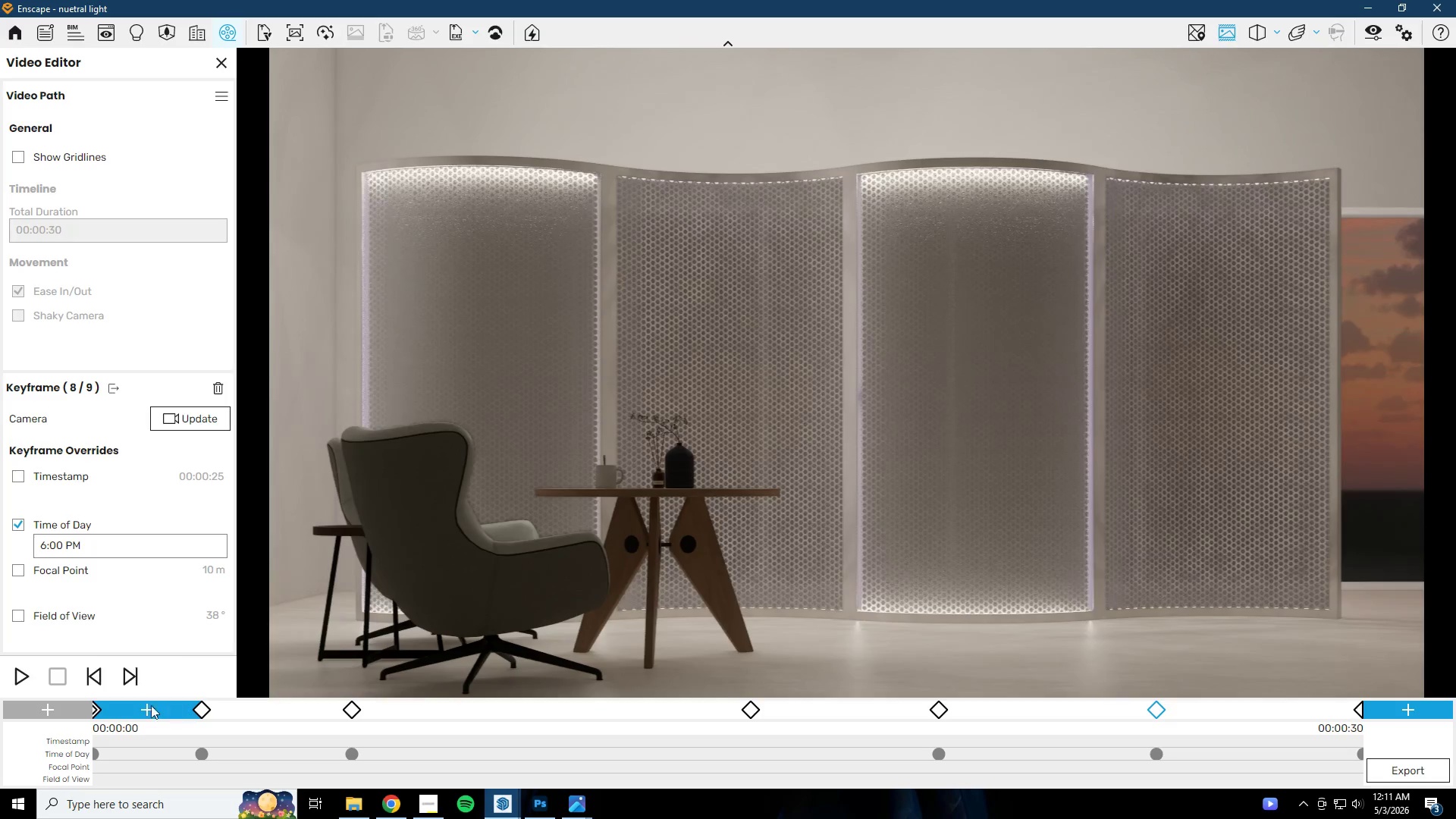 
mouse_move([115, 700])
 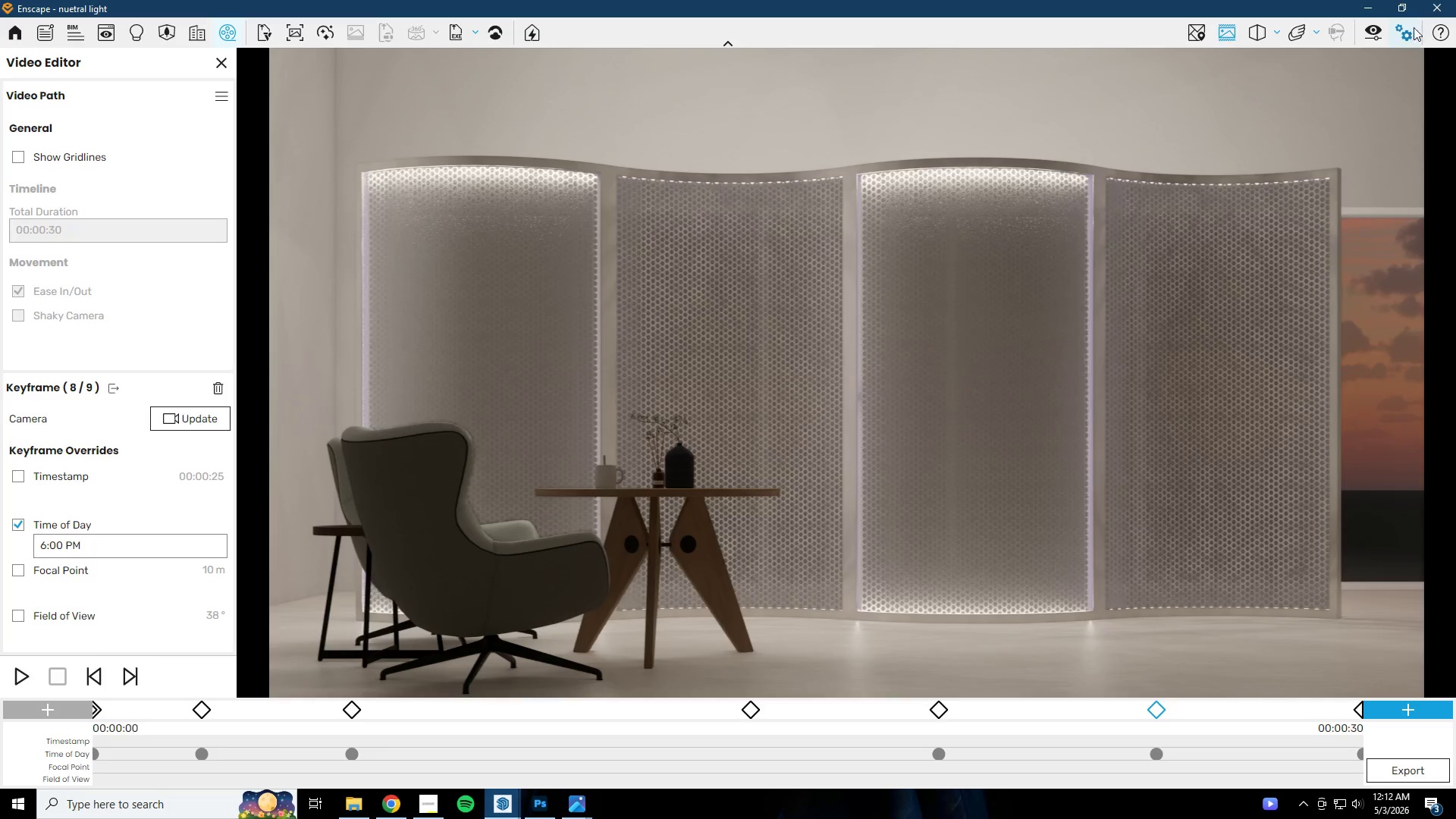 
left_click([1370, 35])
 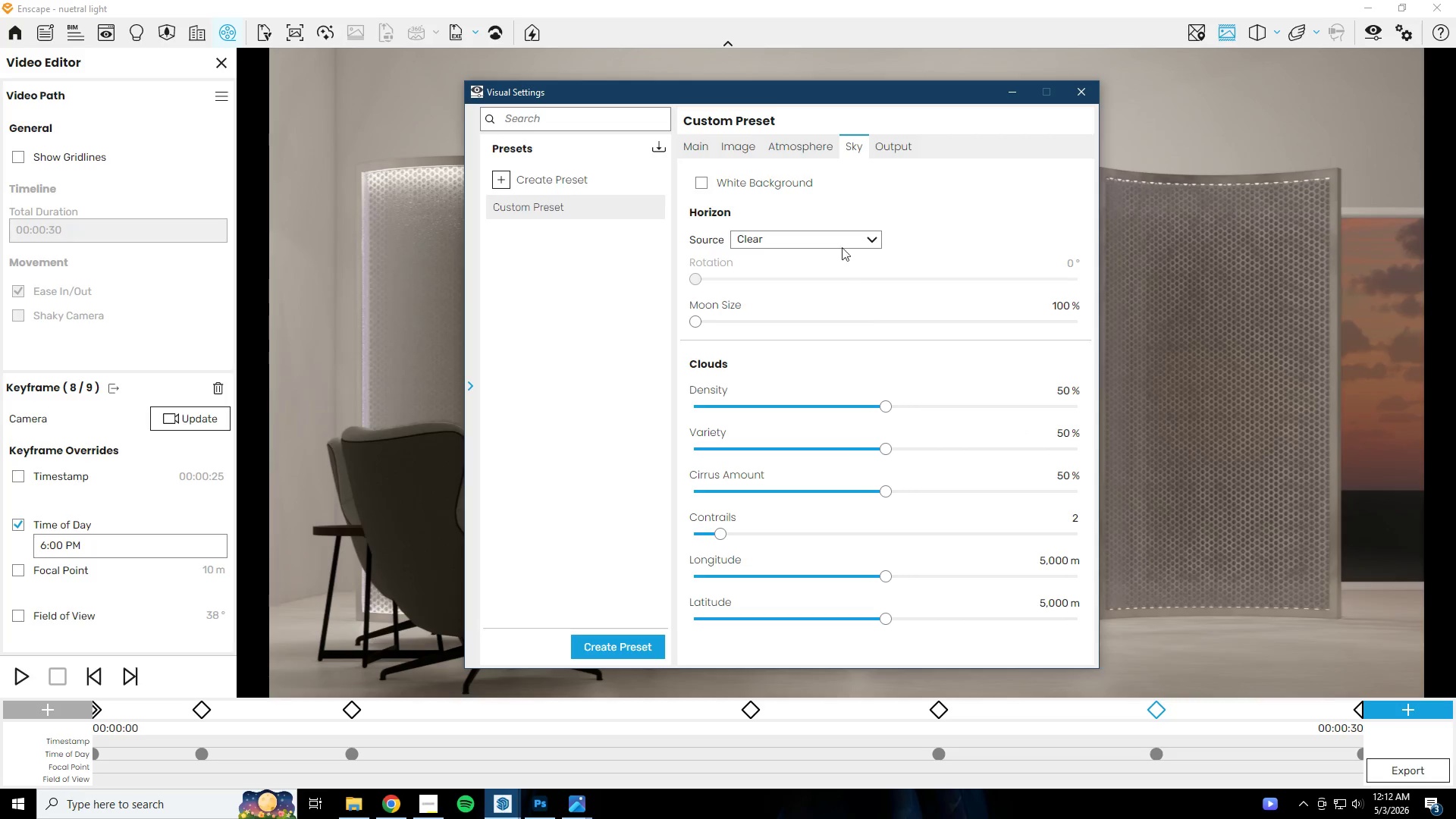 
left_click([805, 140])
 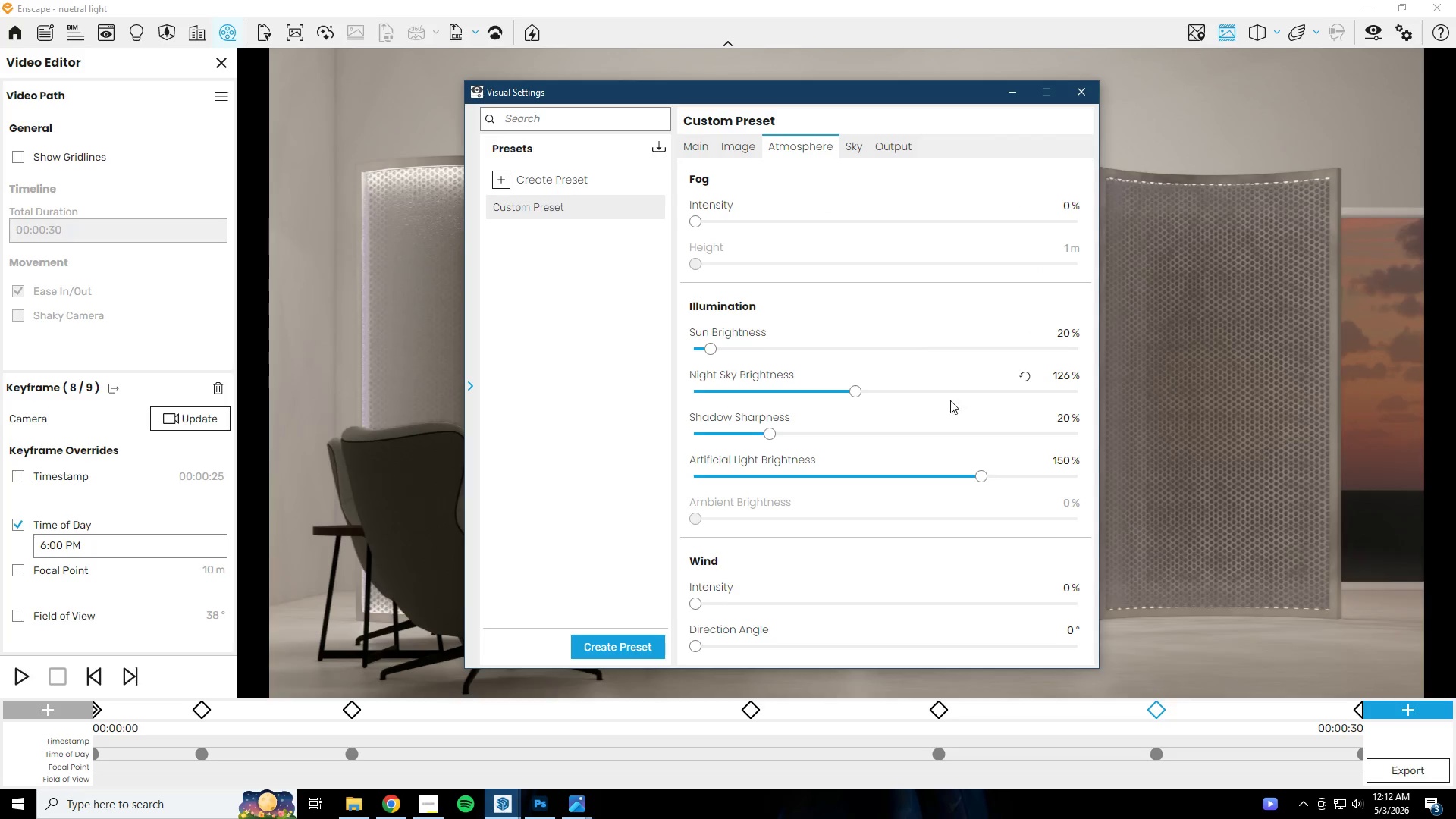 
left_click_drag(start_coordinate=[984, 475], to_coordinate=[981, 484])
 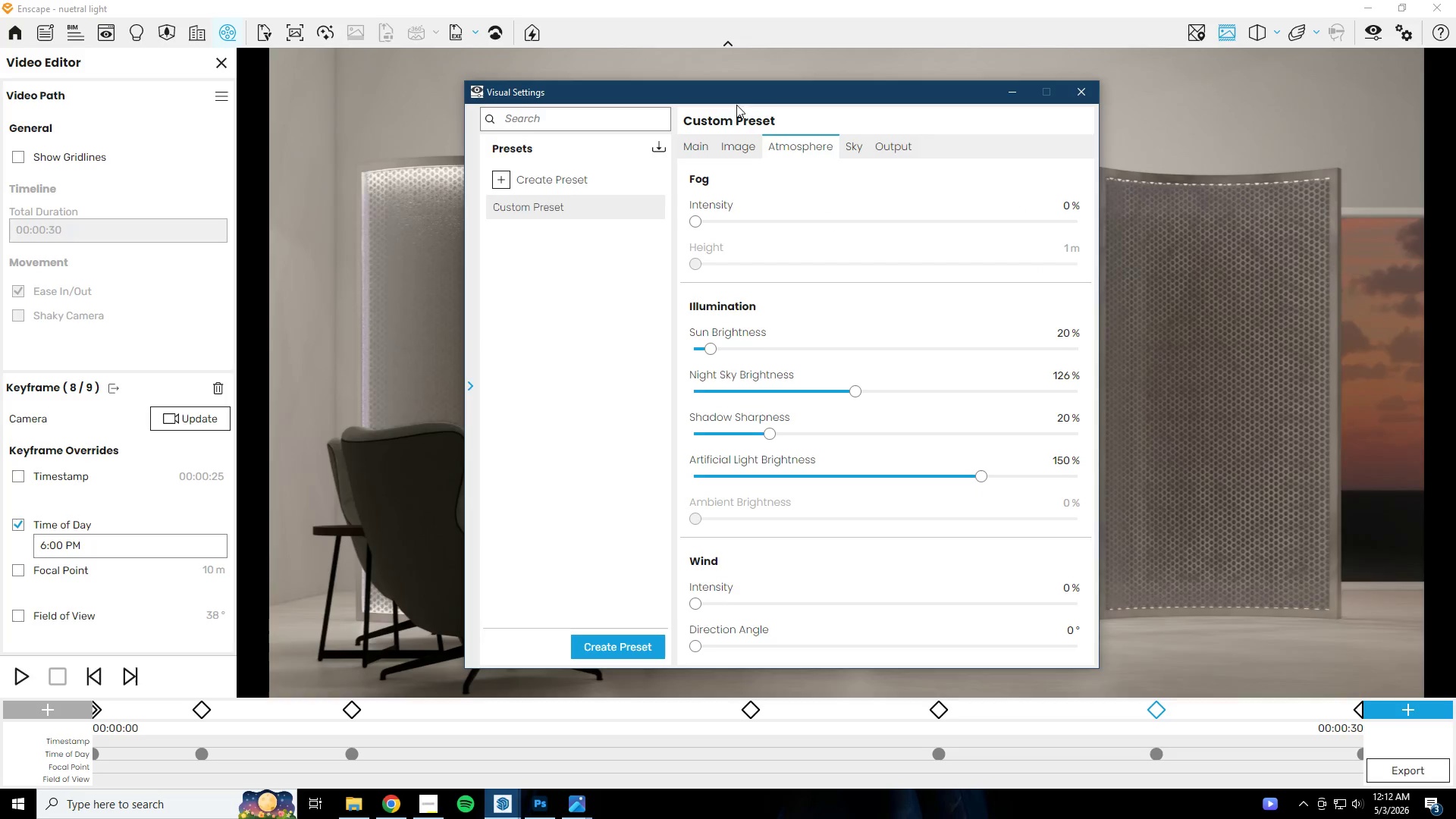 
left_click([733, 140])
 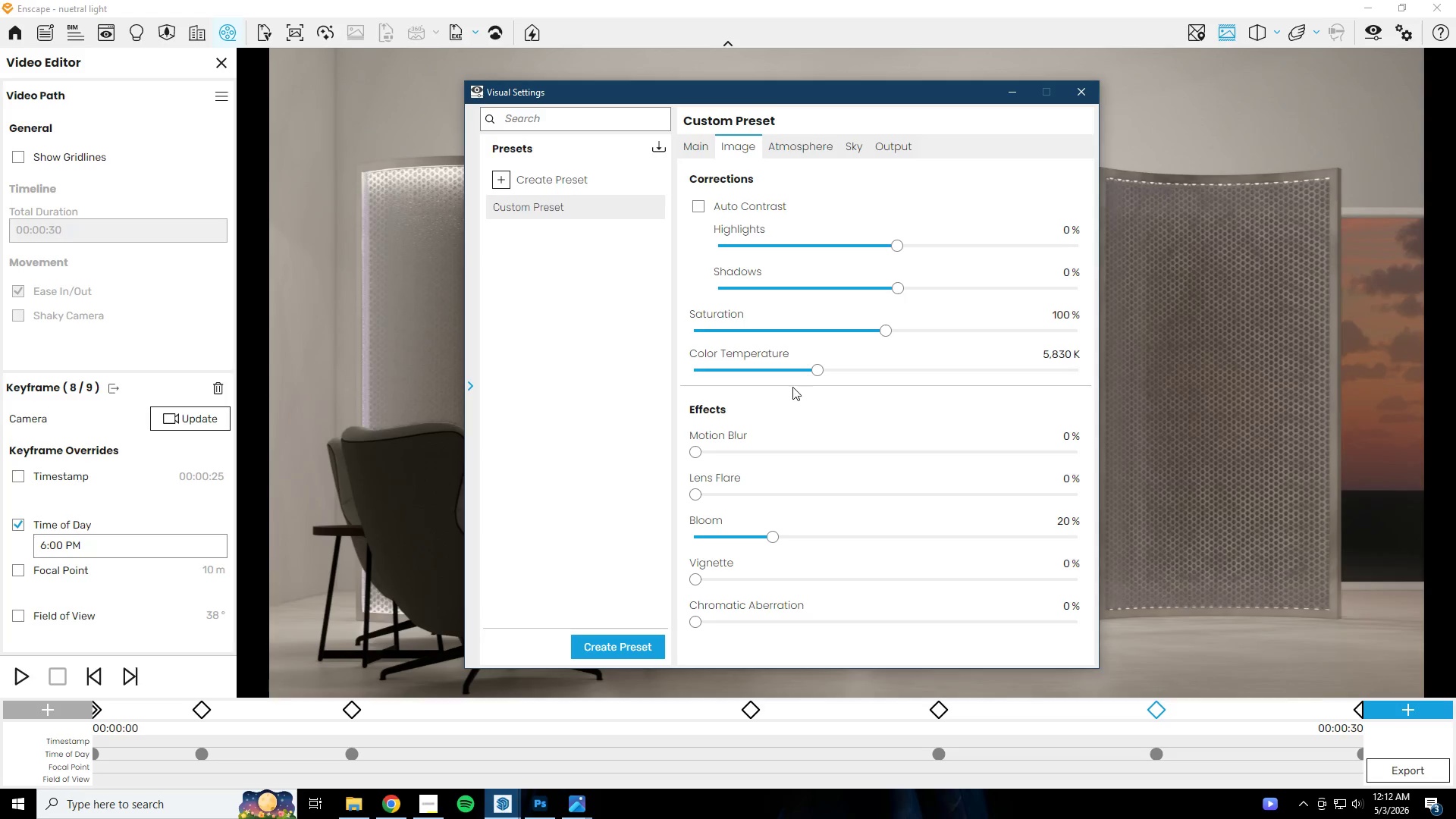 
left_click_drag(start_coordinate=[819, 372], to_coordinate=[770, 379])
 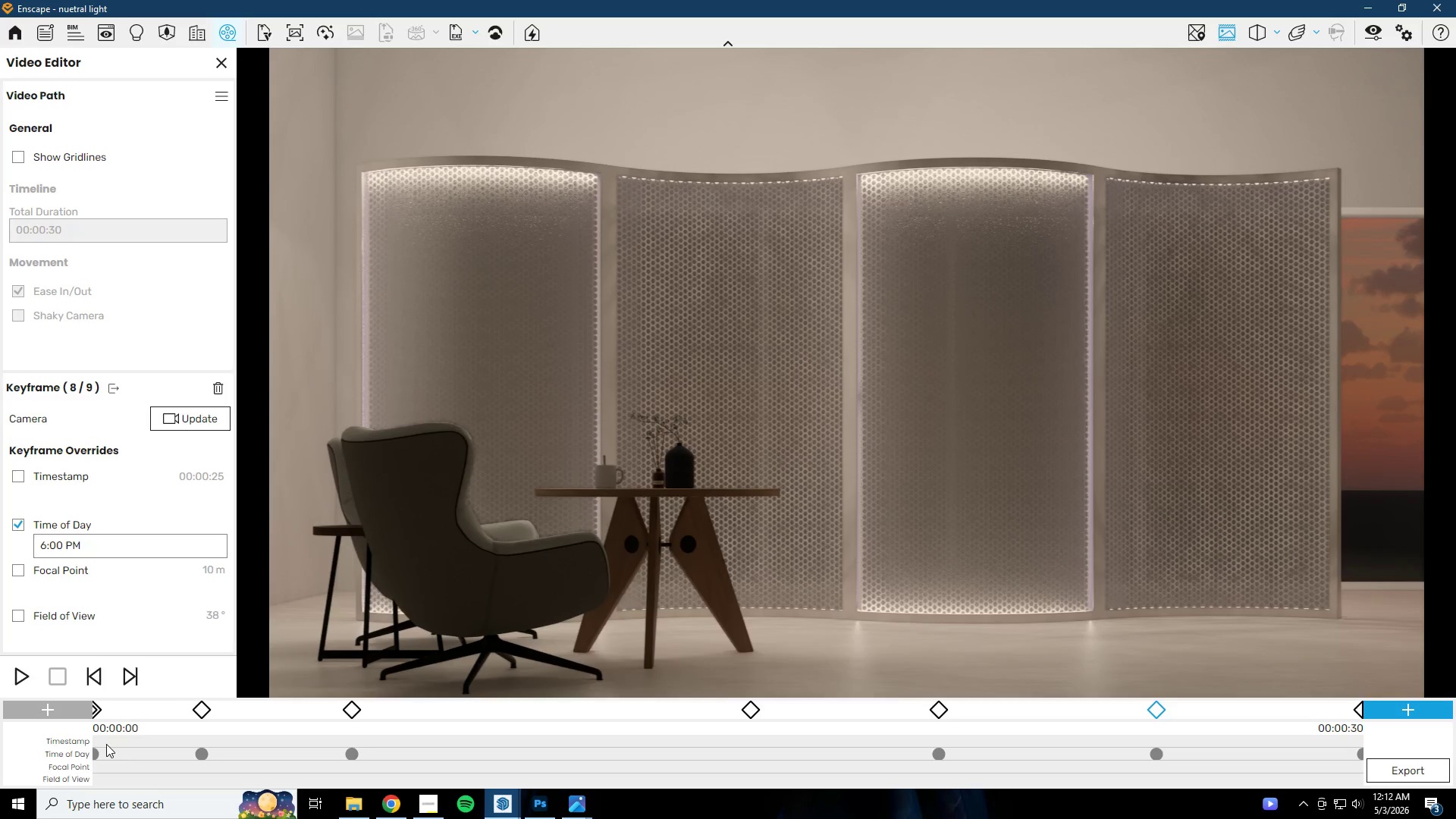 
left_click([96, 705])
 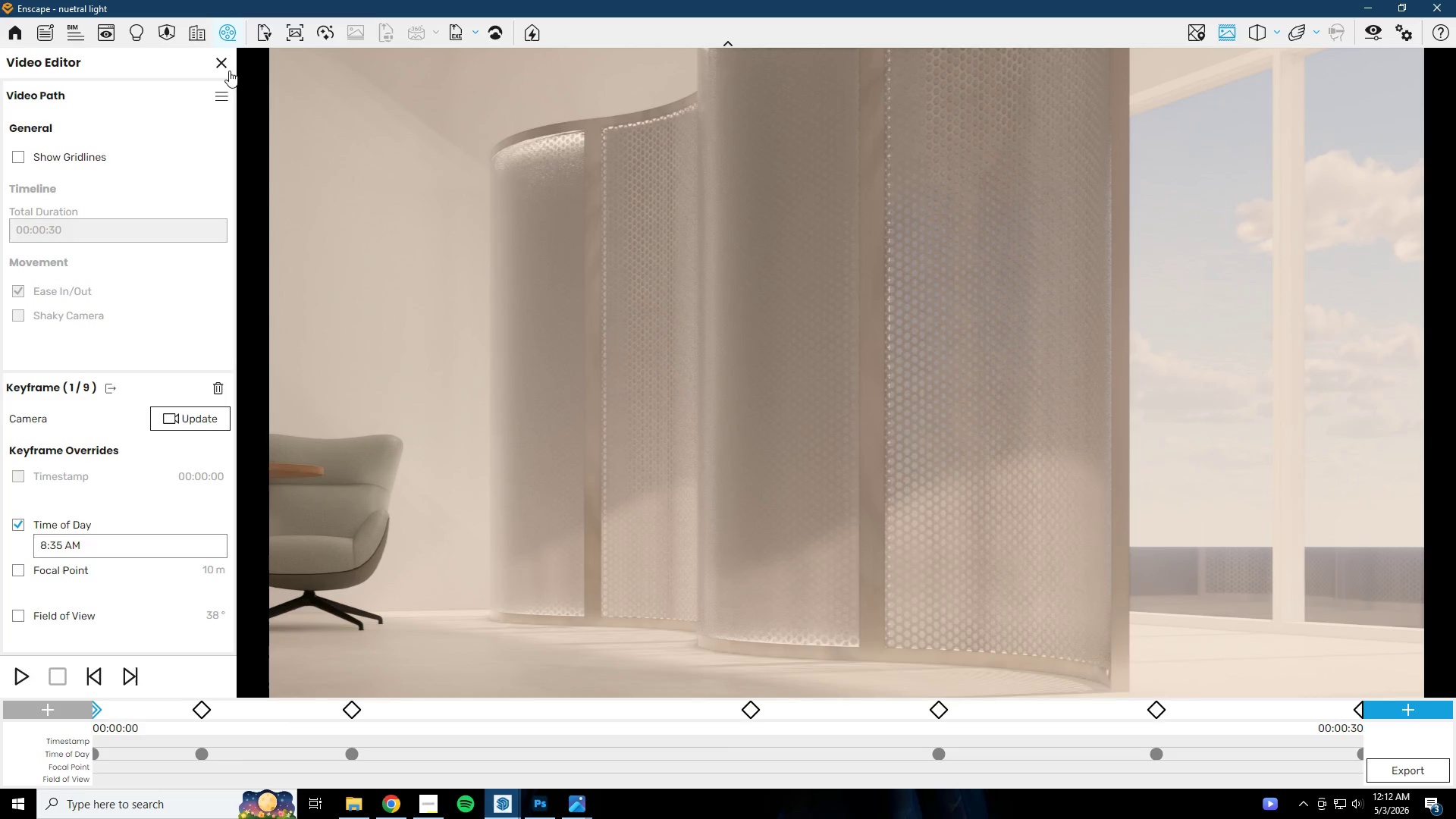 
wait(9.98)
 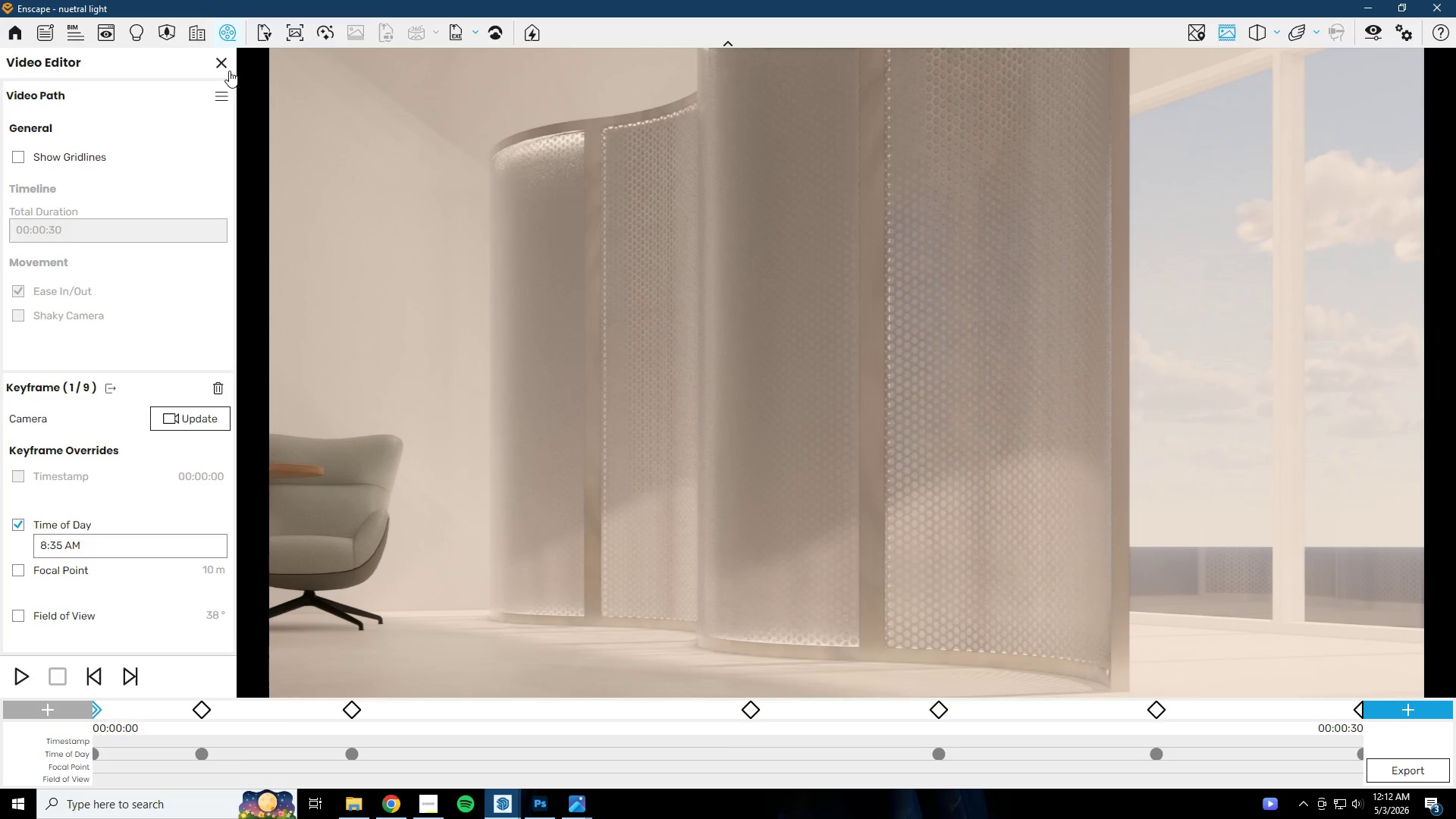 
left_click([219, 98])
 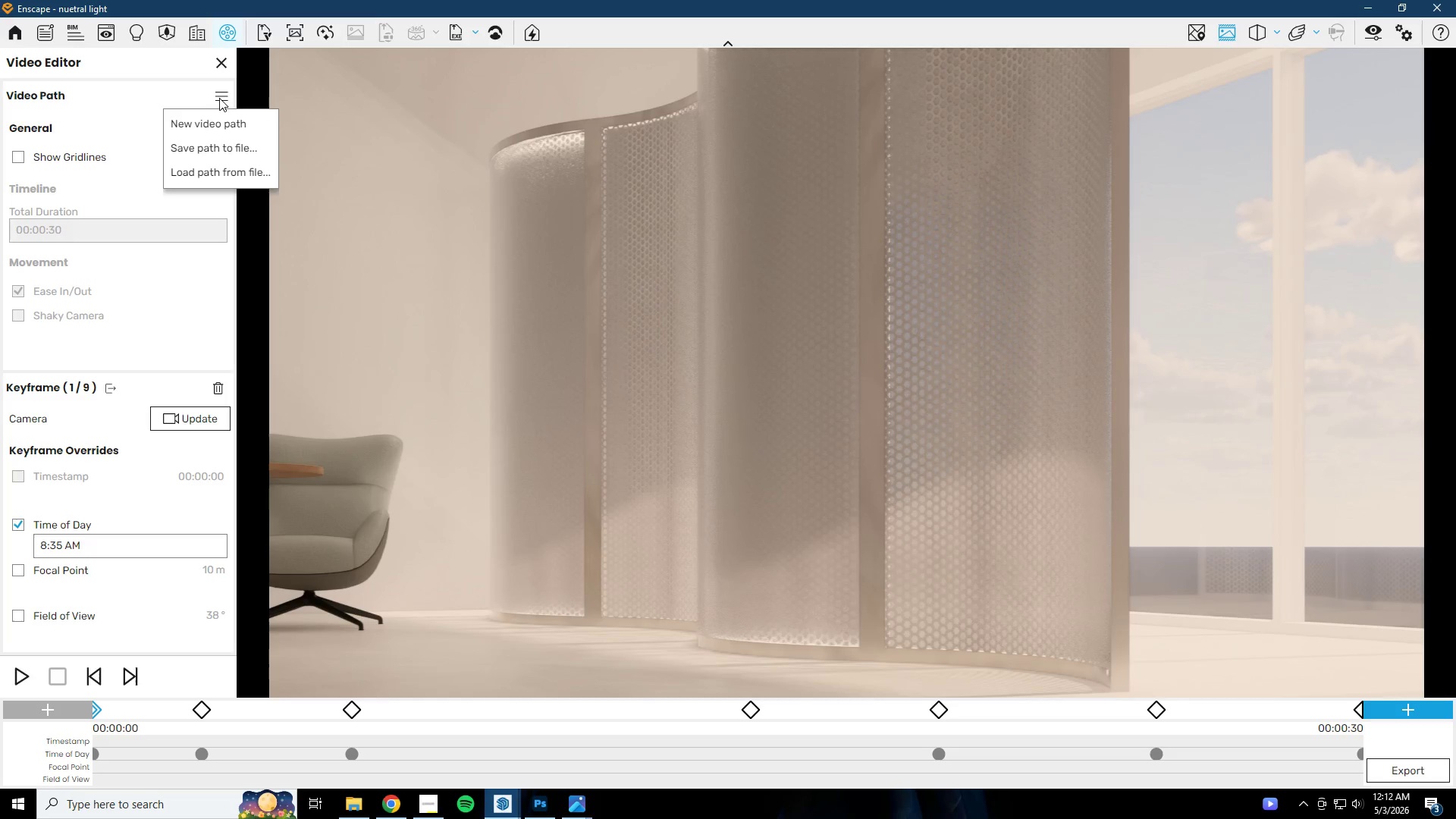 
left_click([219, 98])
 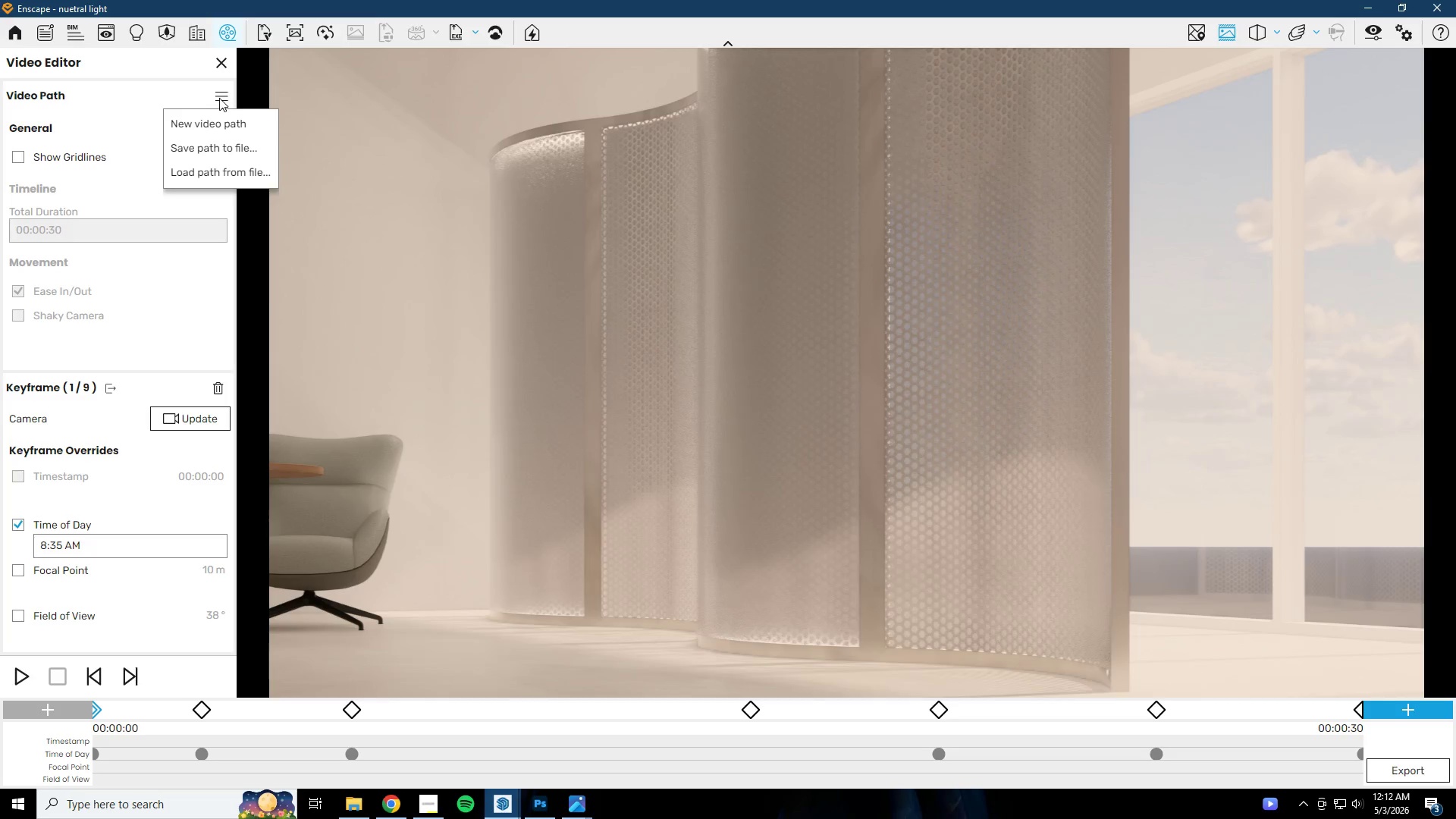 
left_click([220, 98])
 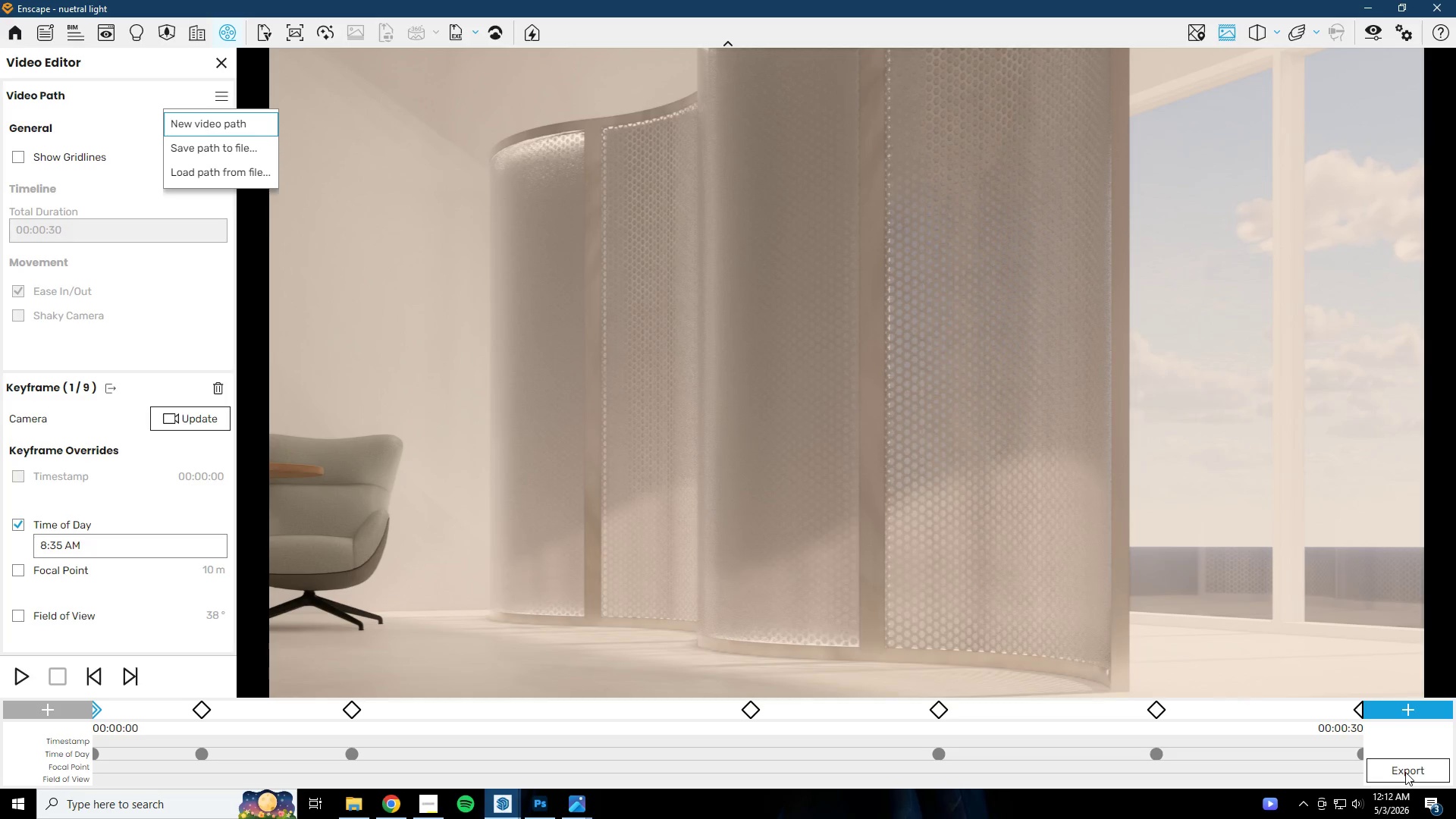 
left_click([1405, 772])
 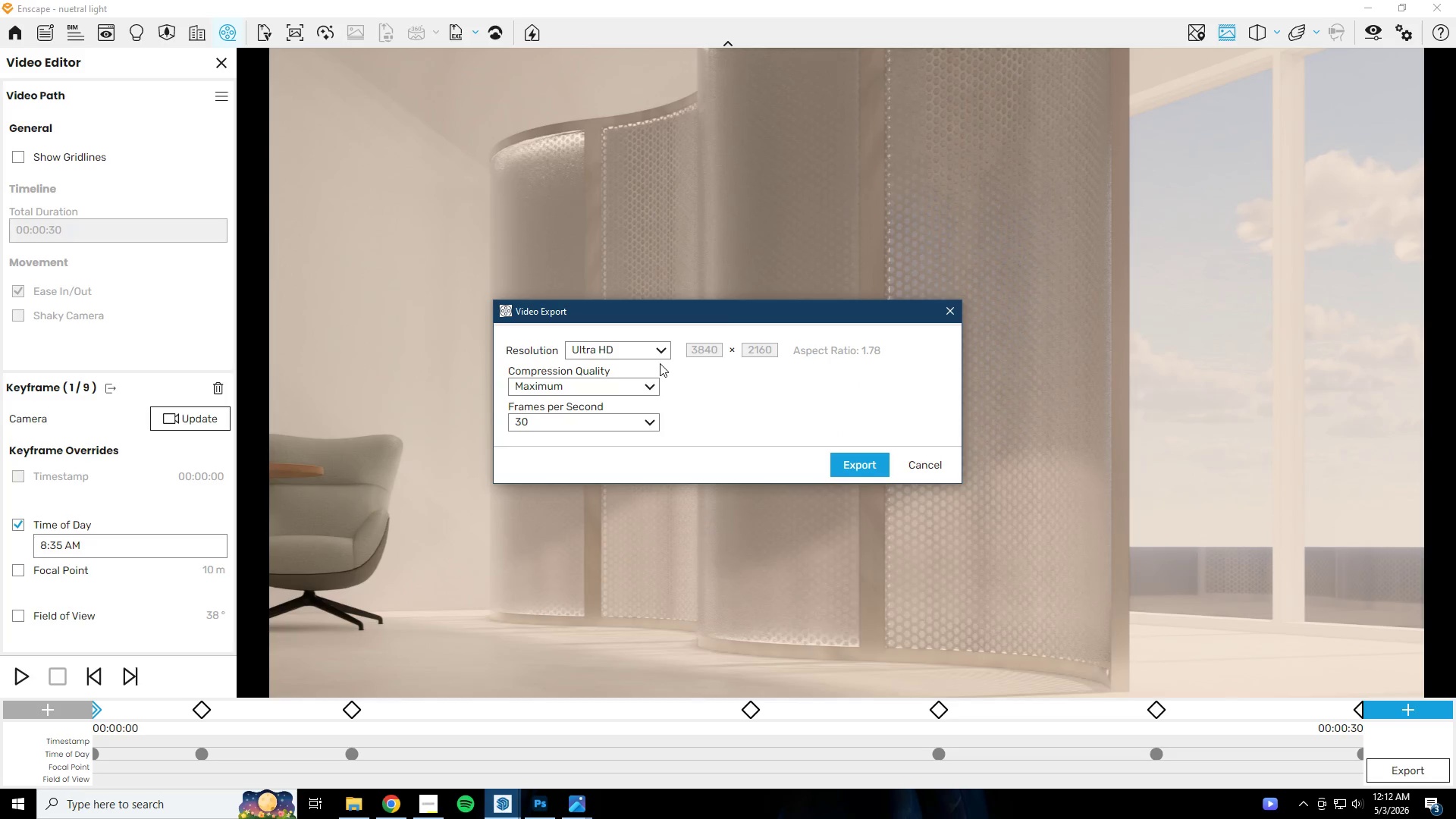 
left_click([423, 801])